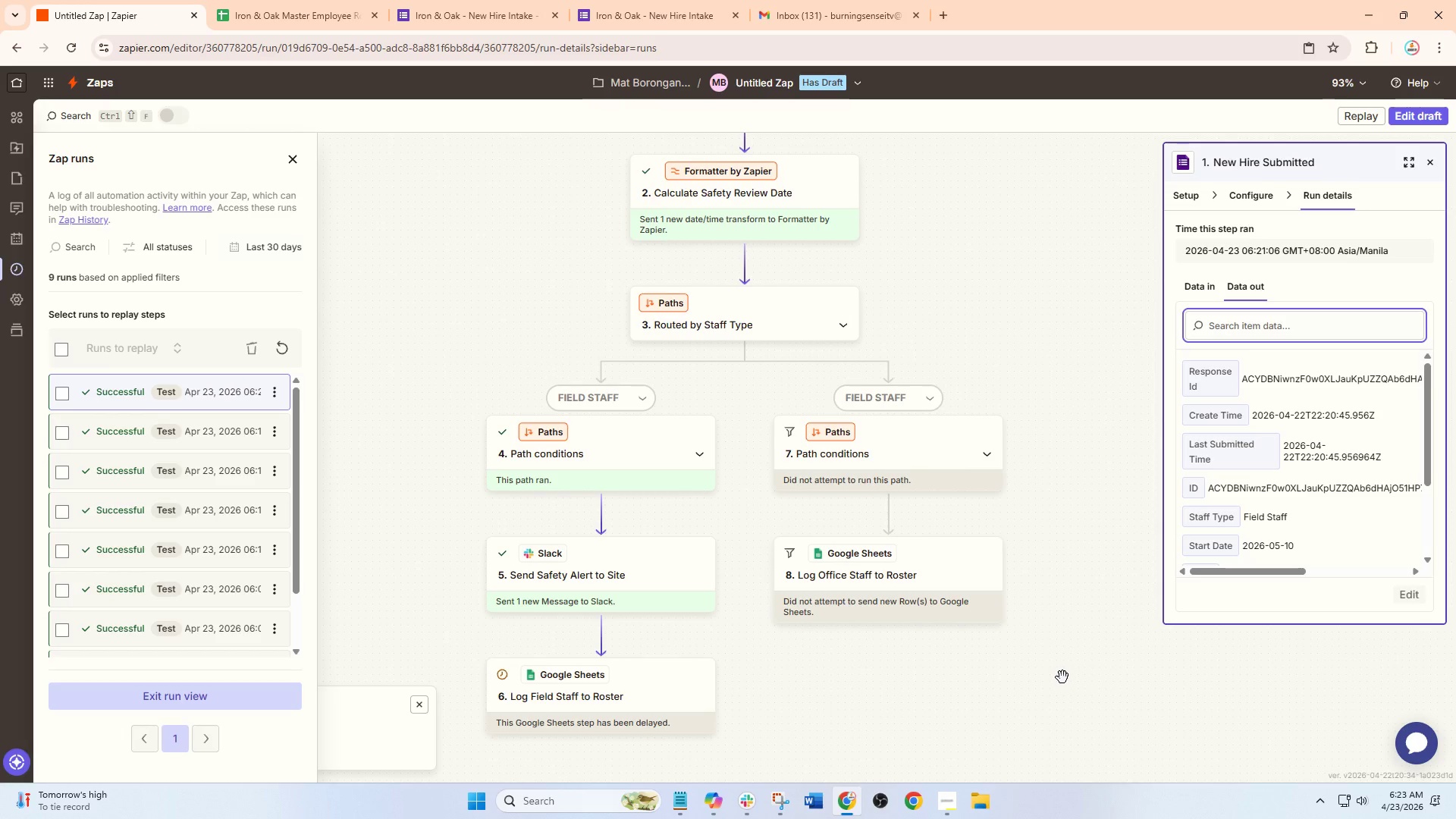 
wait(83.23)
 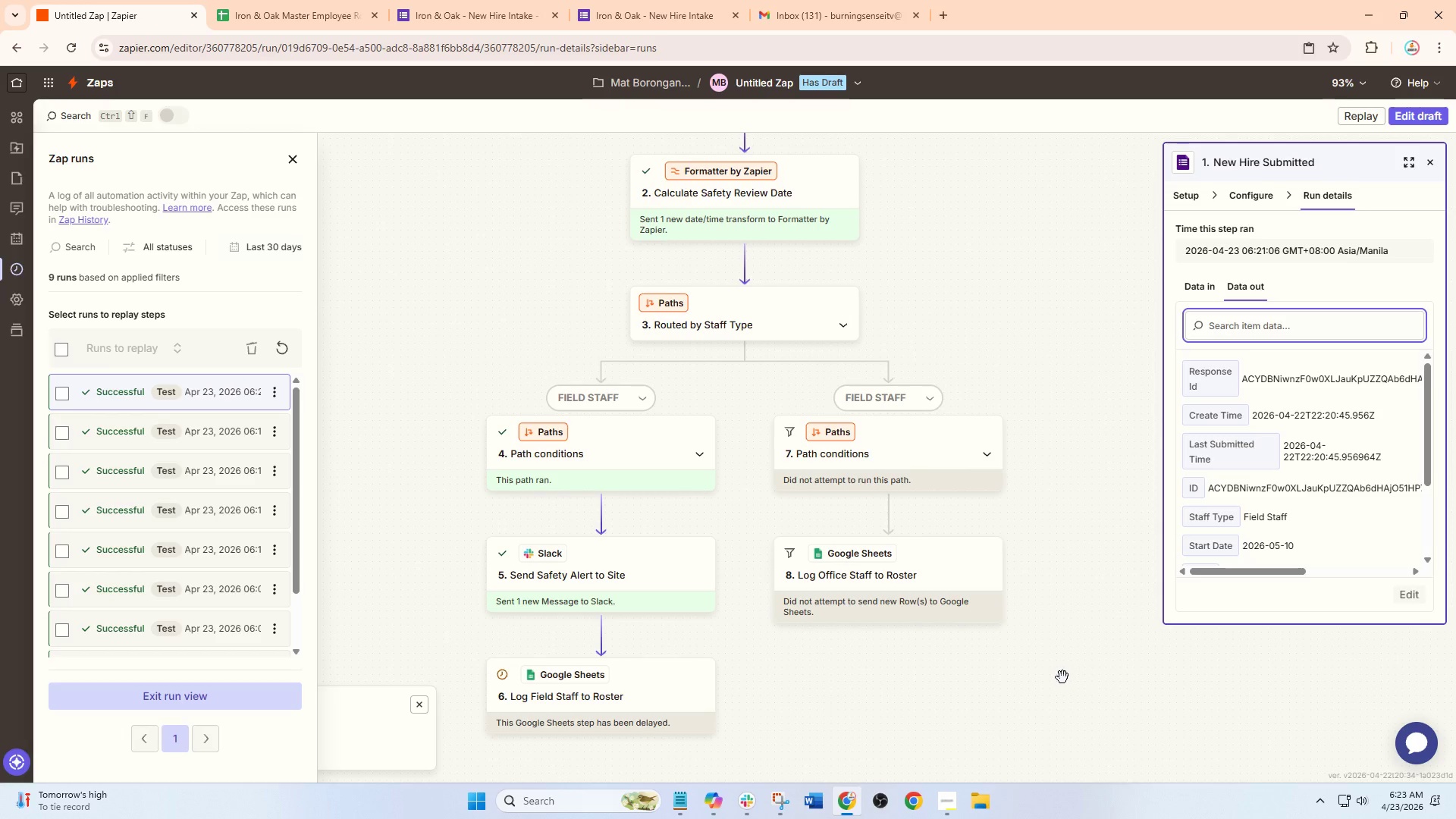 
left_click([701, 0])
 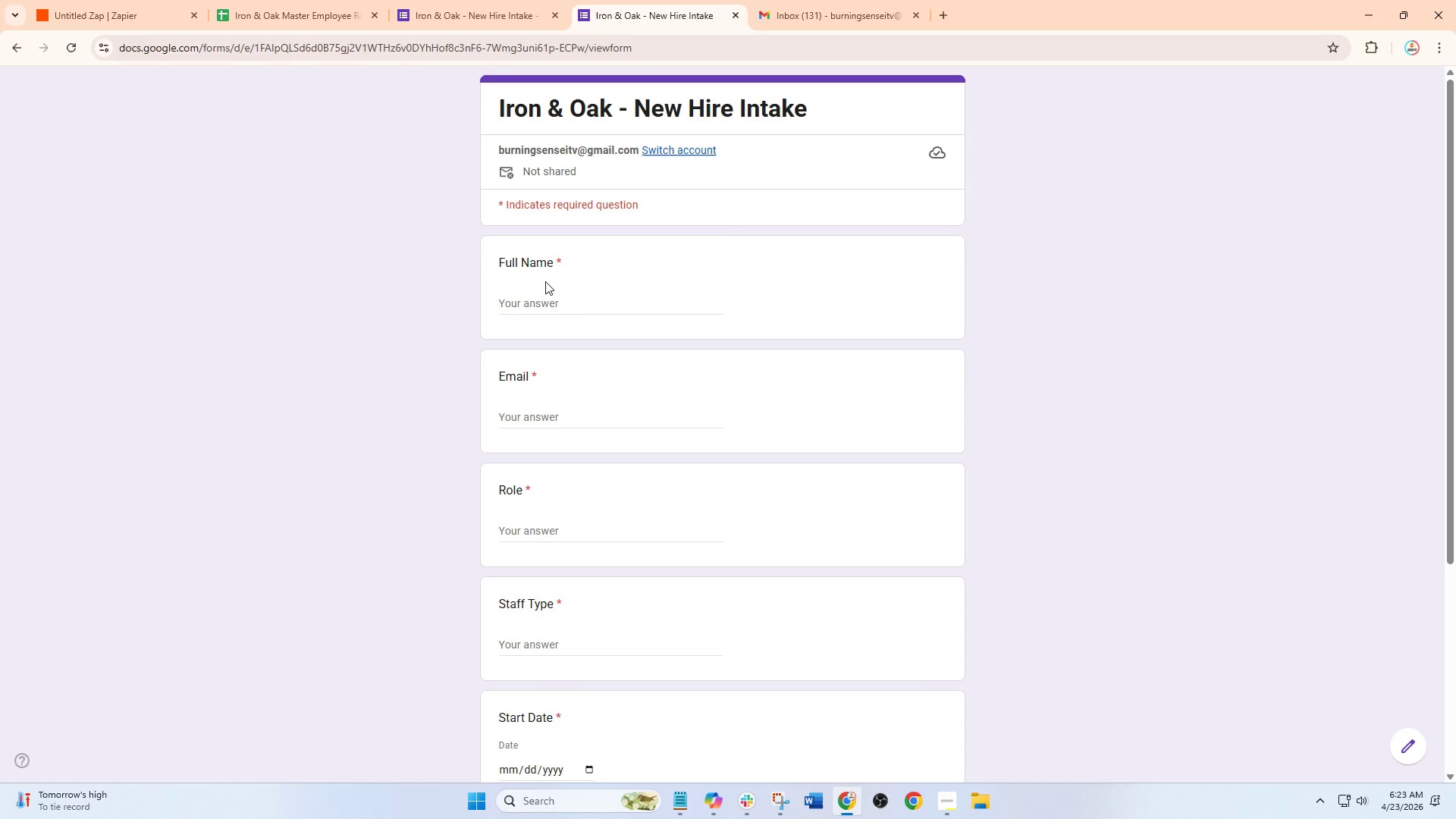 
left_click([548, 312])
 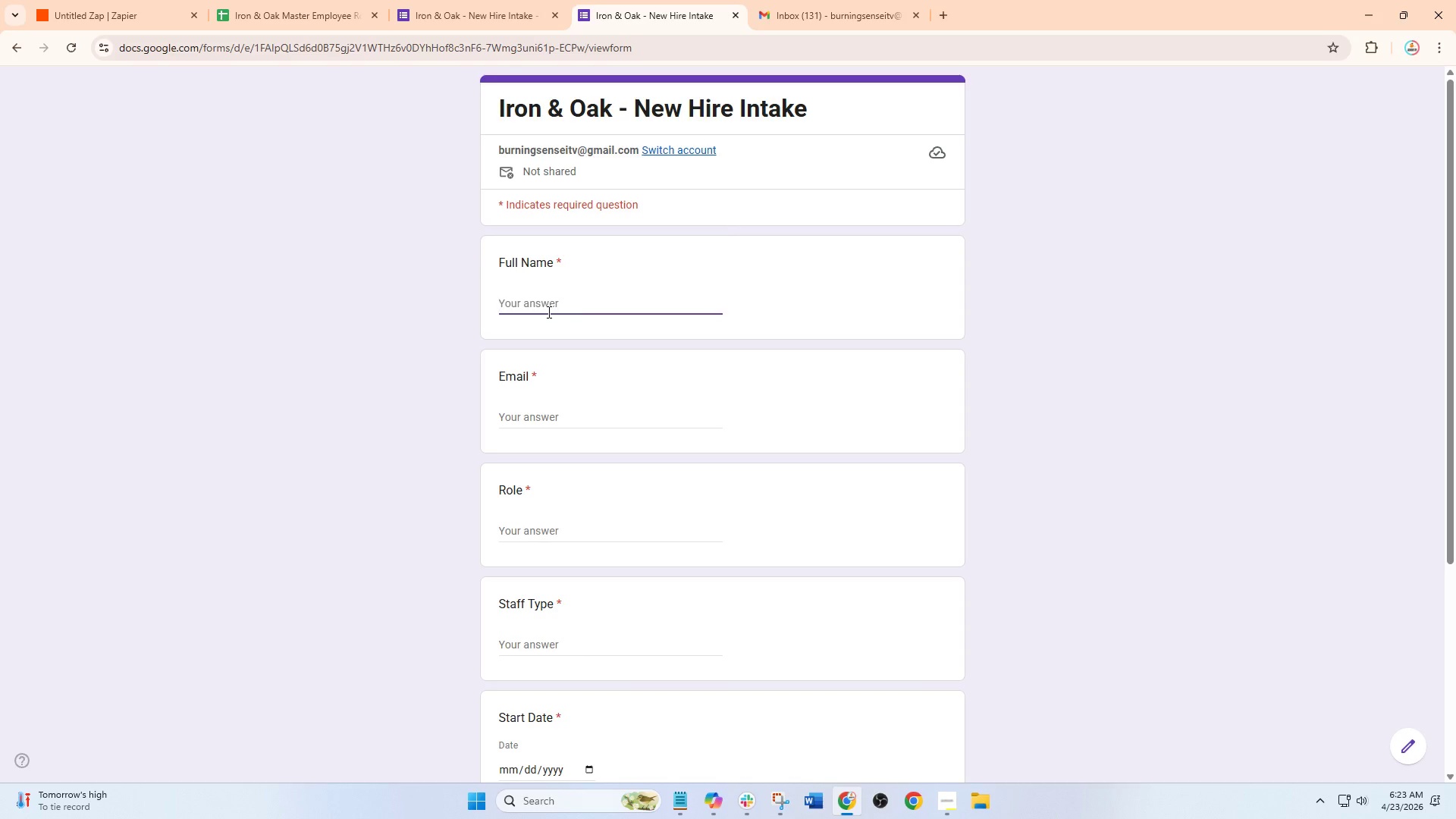 
wait(17.53)
 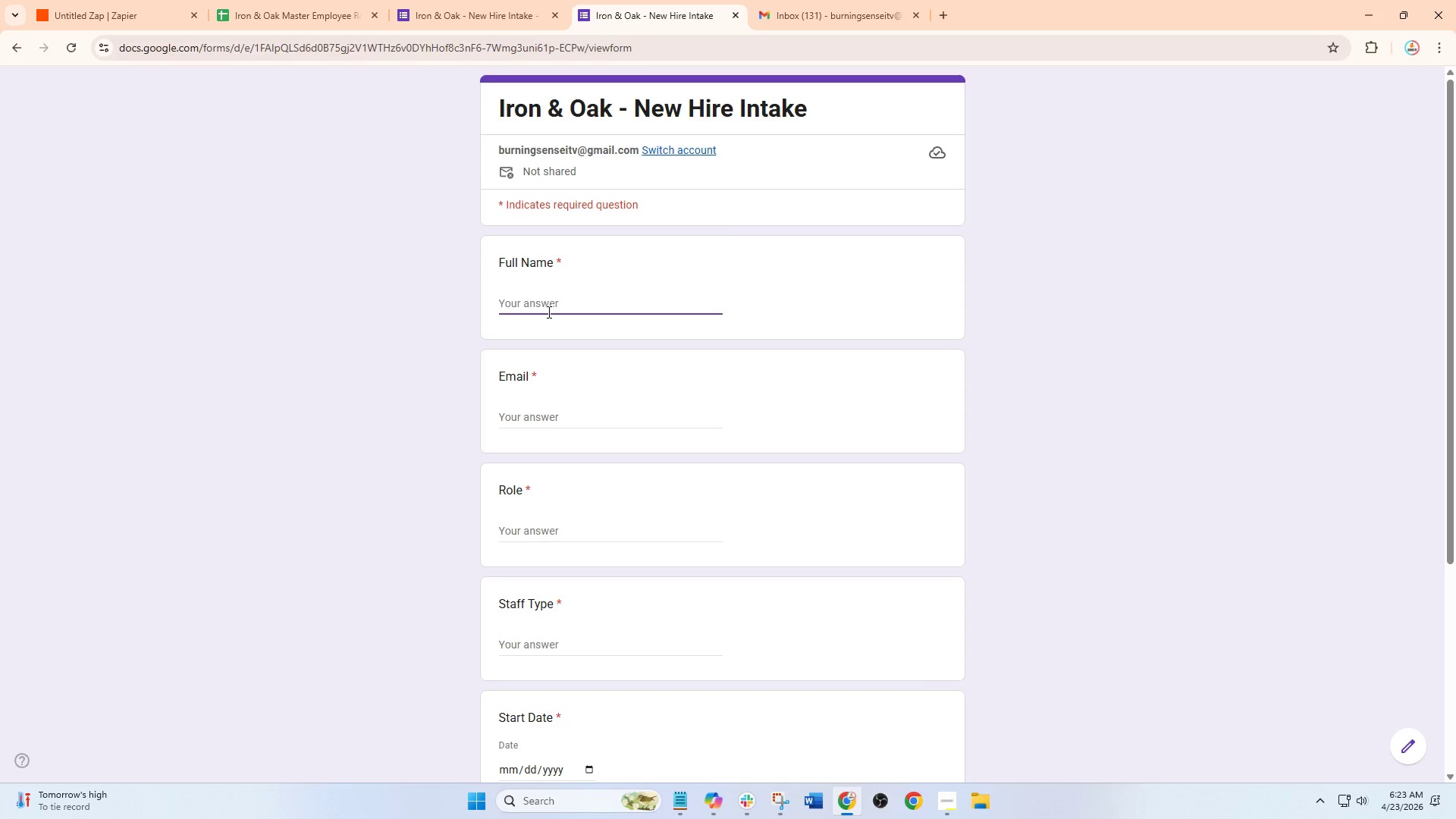 
type(Ethan Reyes)
 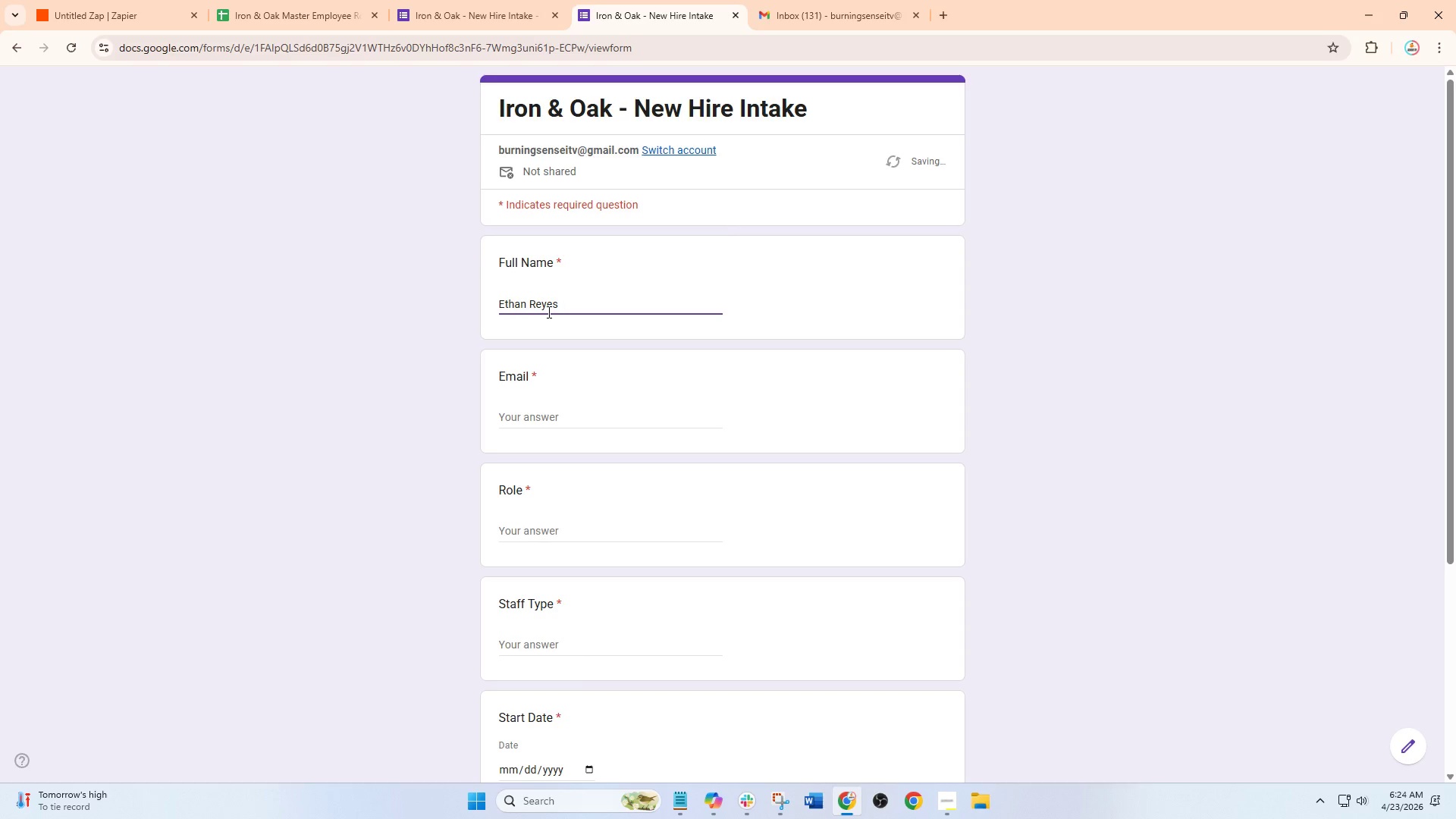 
wait(5.69)
 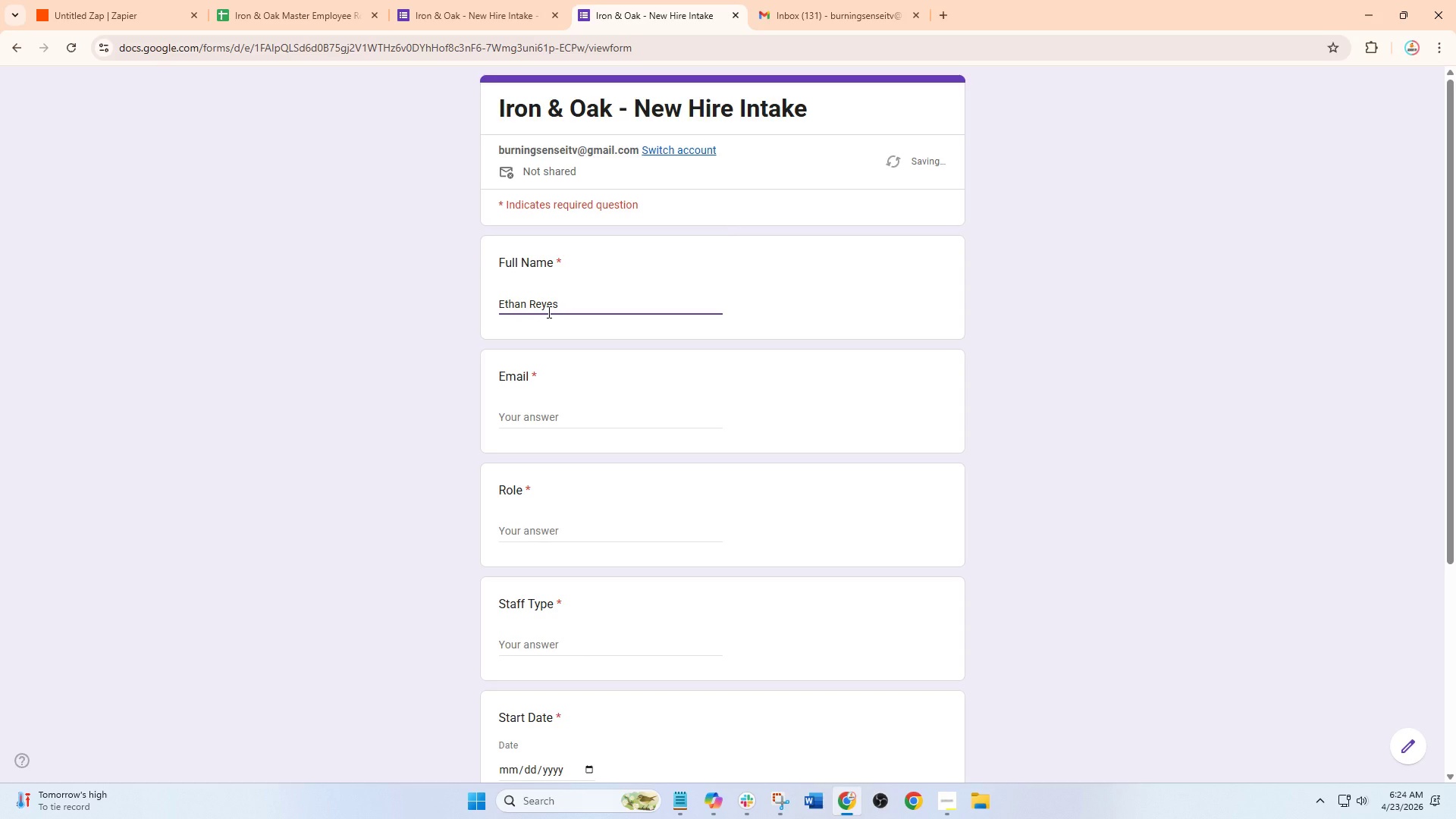 
left_click([508, 425])
 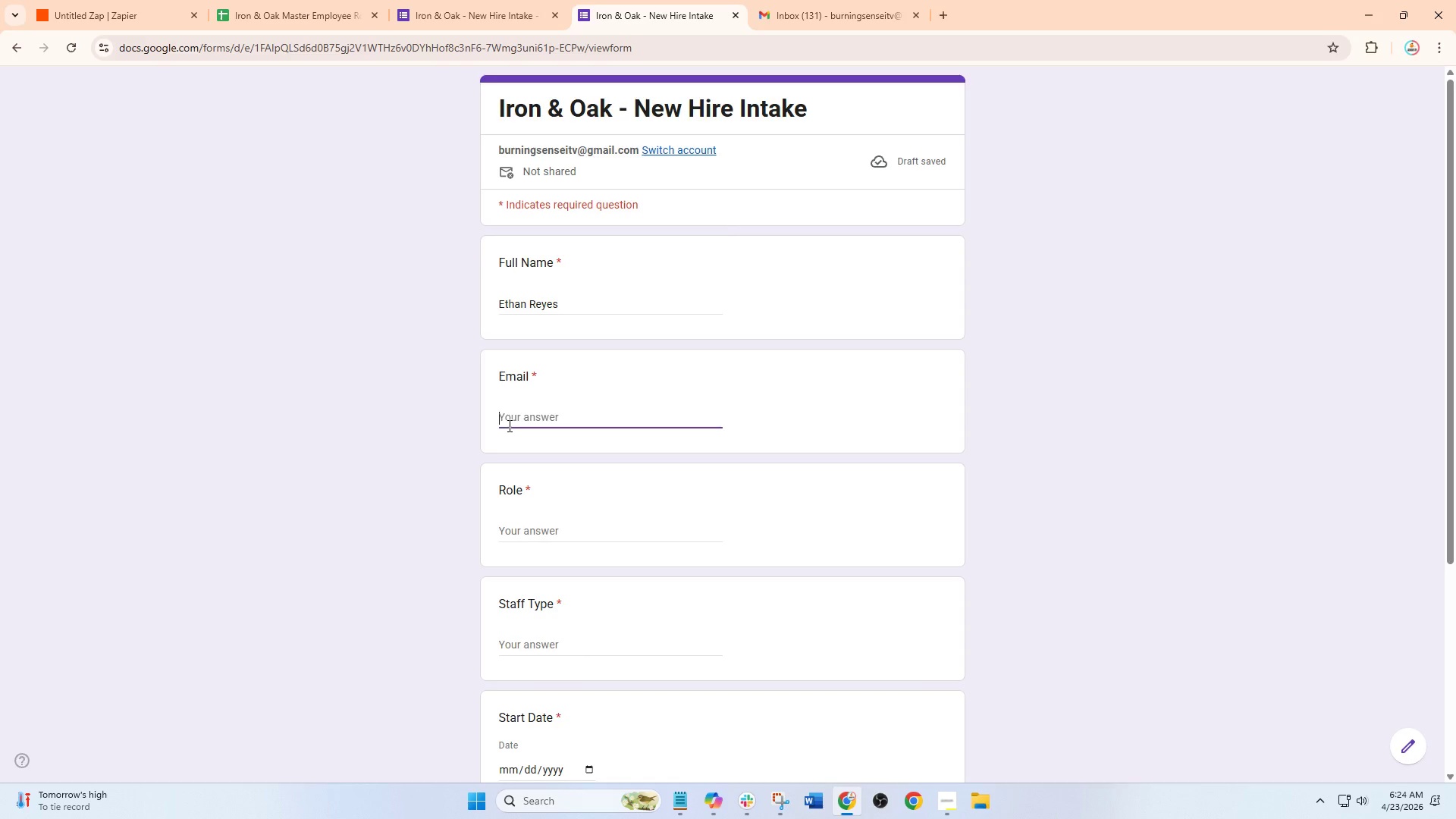 
type(ethan)
 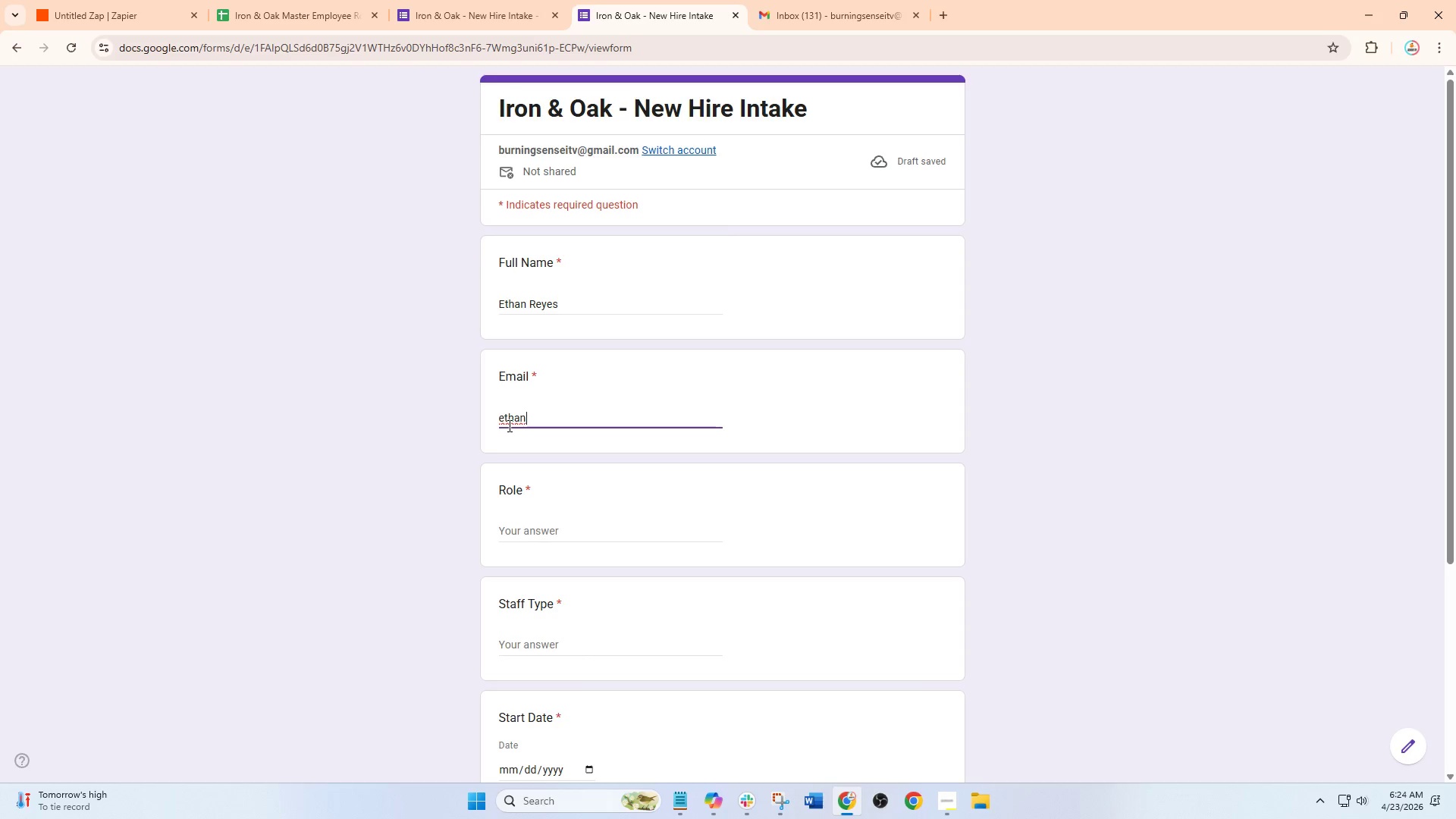 
wait(11.77)
 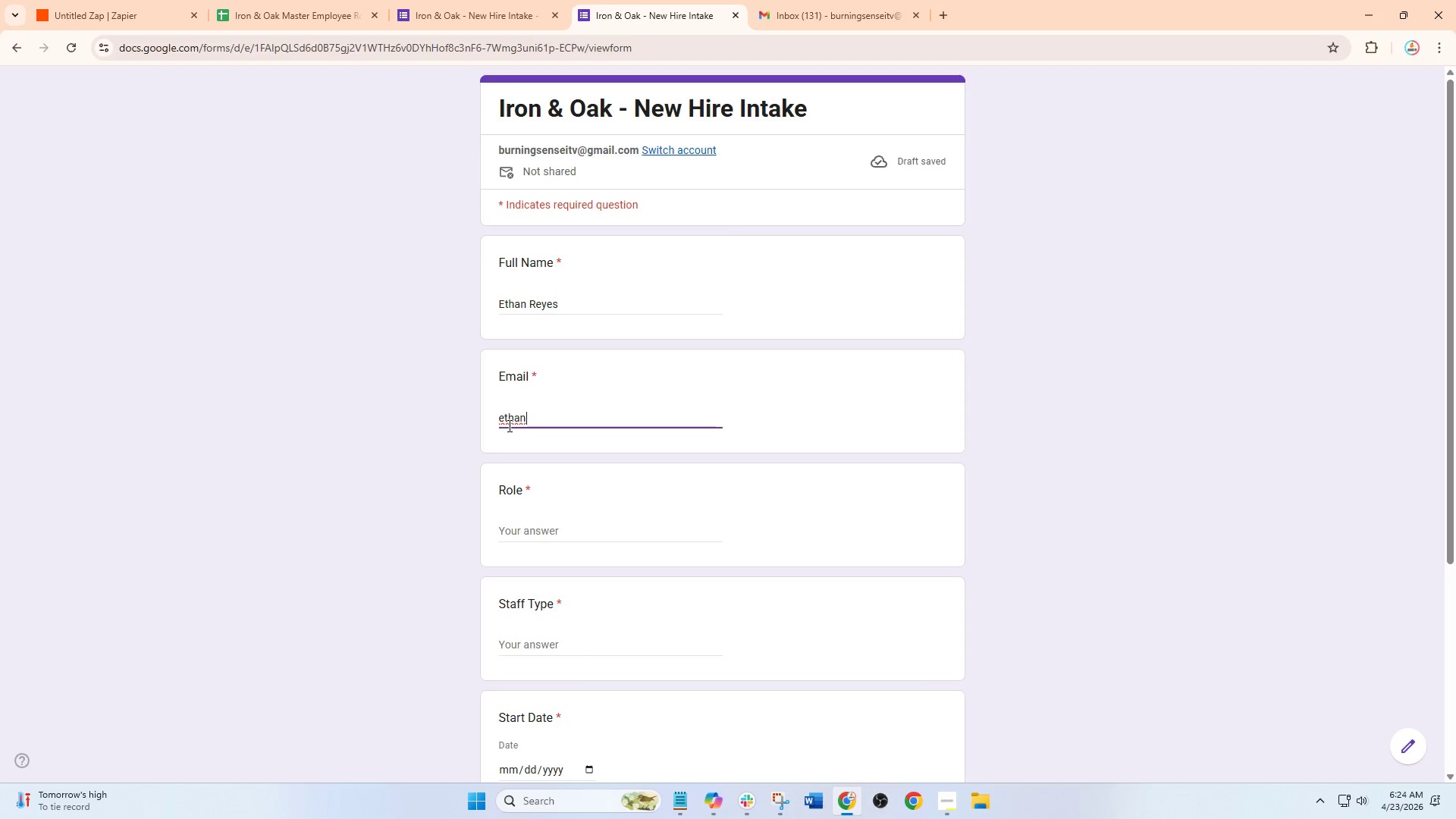 
type(.reyes@ironoakbuilders.com)
 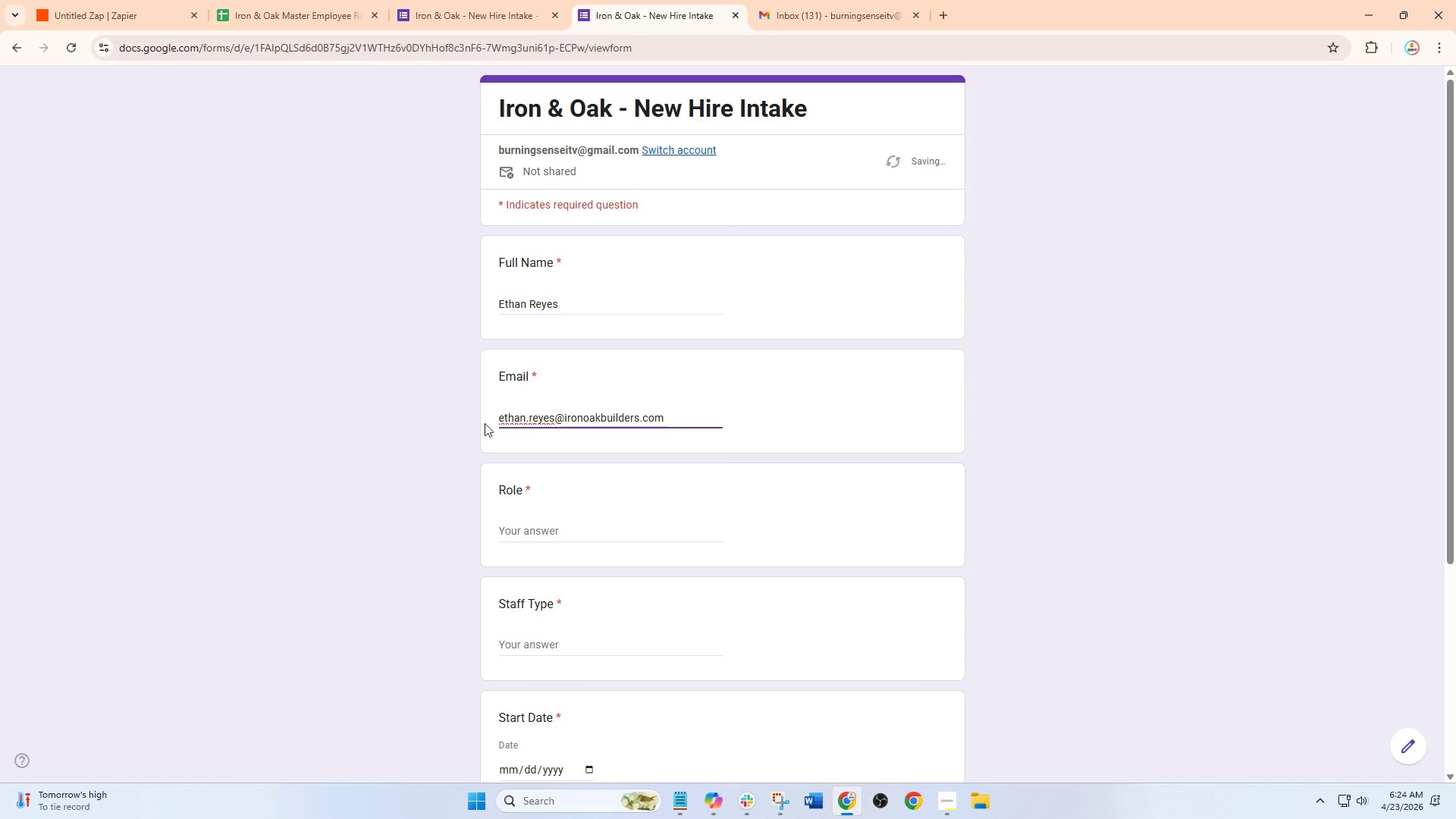 
left_click([551, 537])
 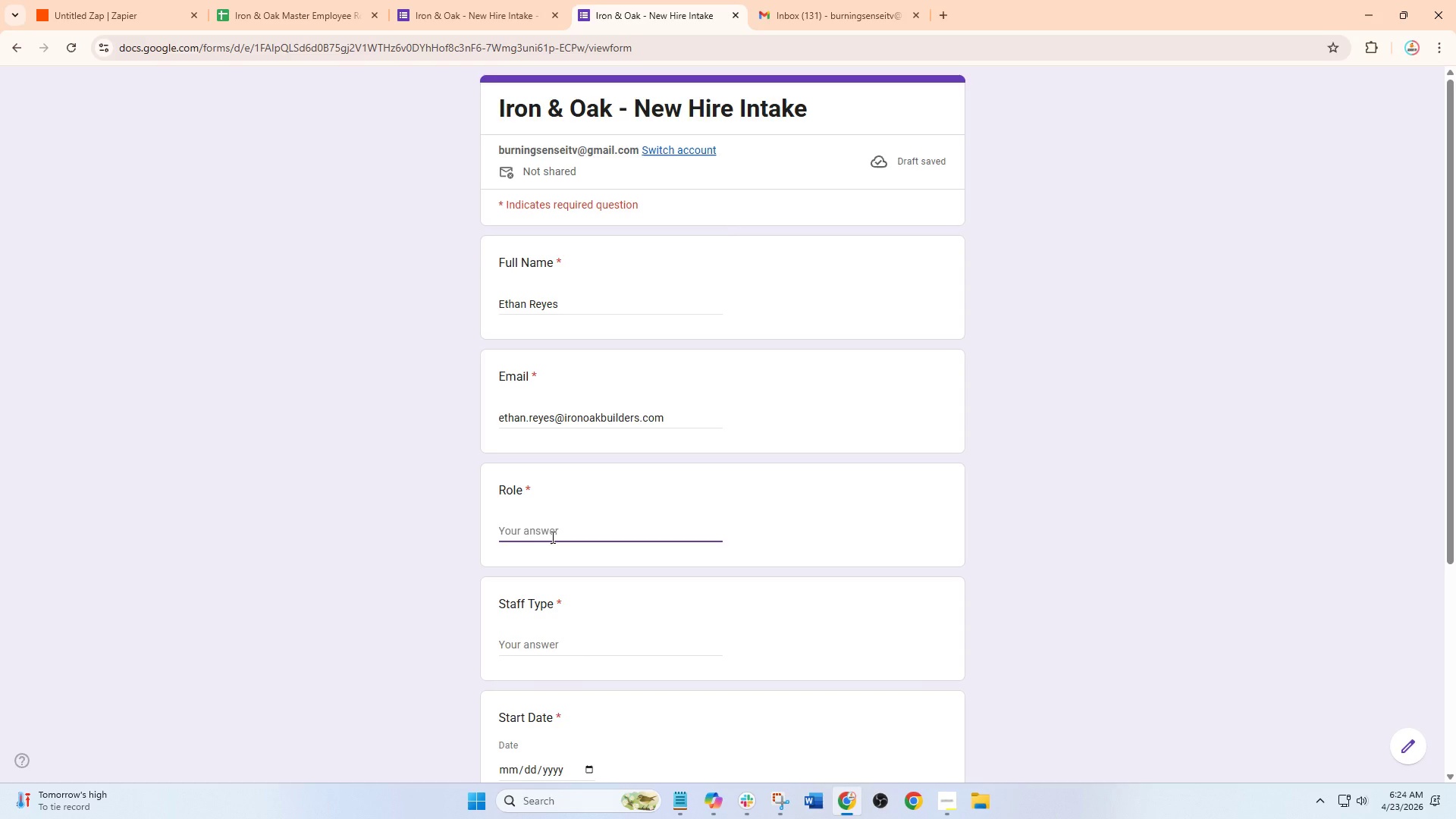 
type(Laborer)
 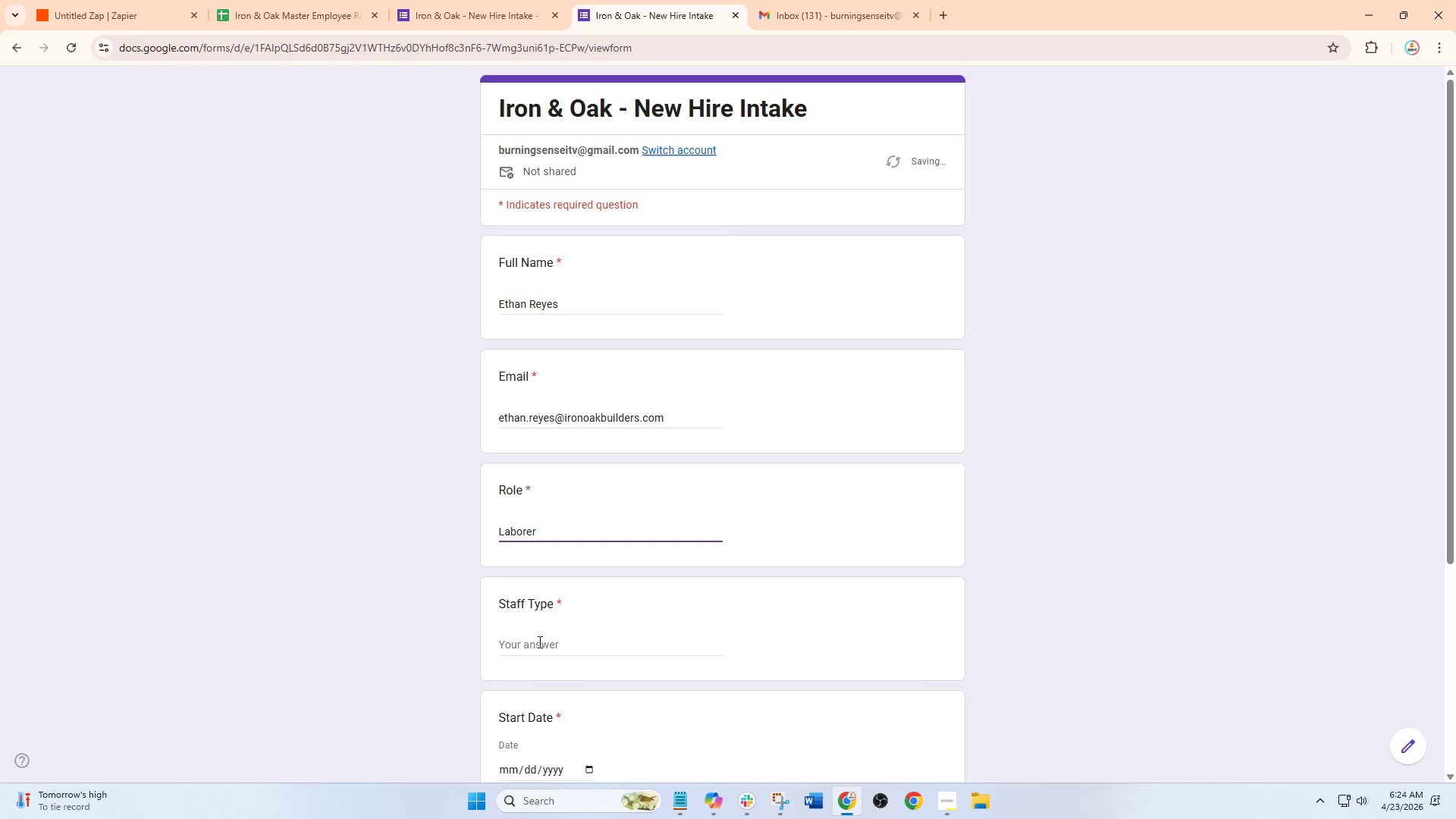 
left_click([552, 642])
 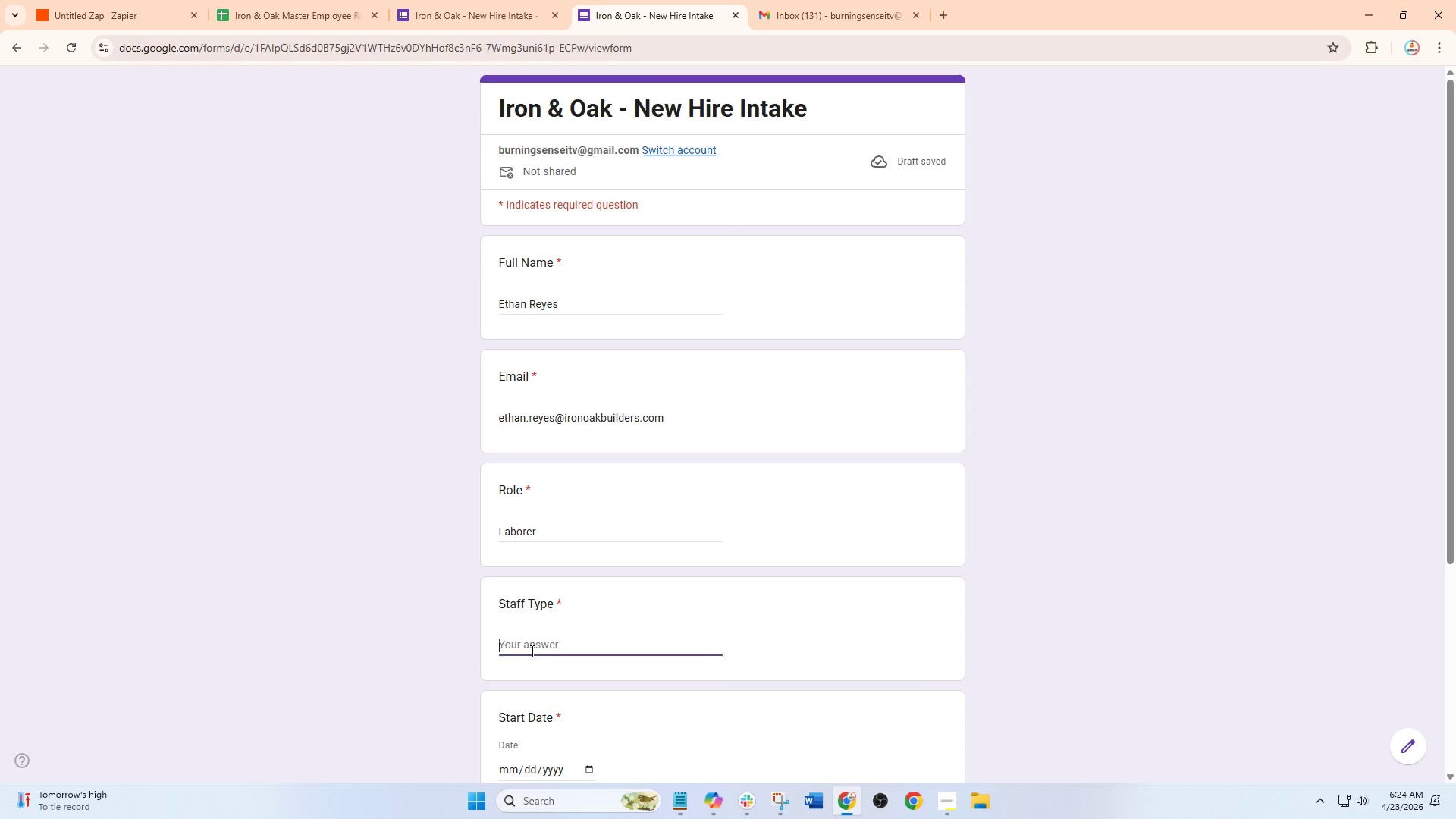 
type(Field Staff)
 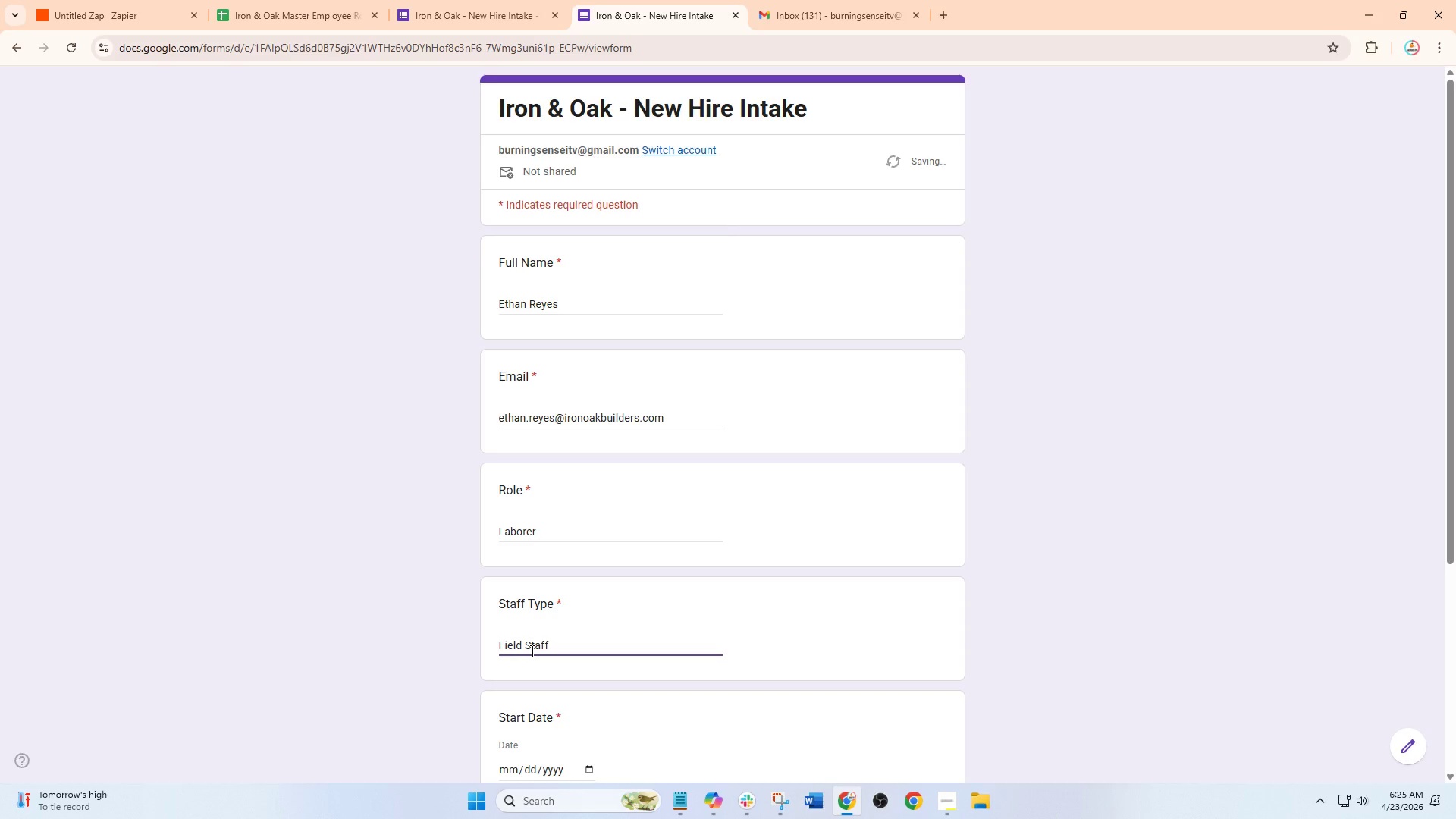 
scroll: coordinate [531, 651], scroll_direction: down, amount: 2.0
 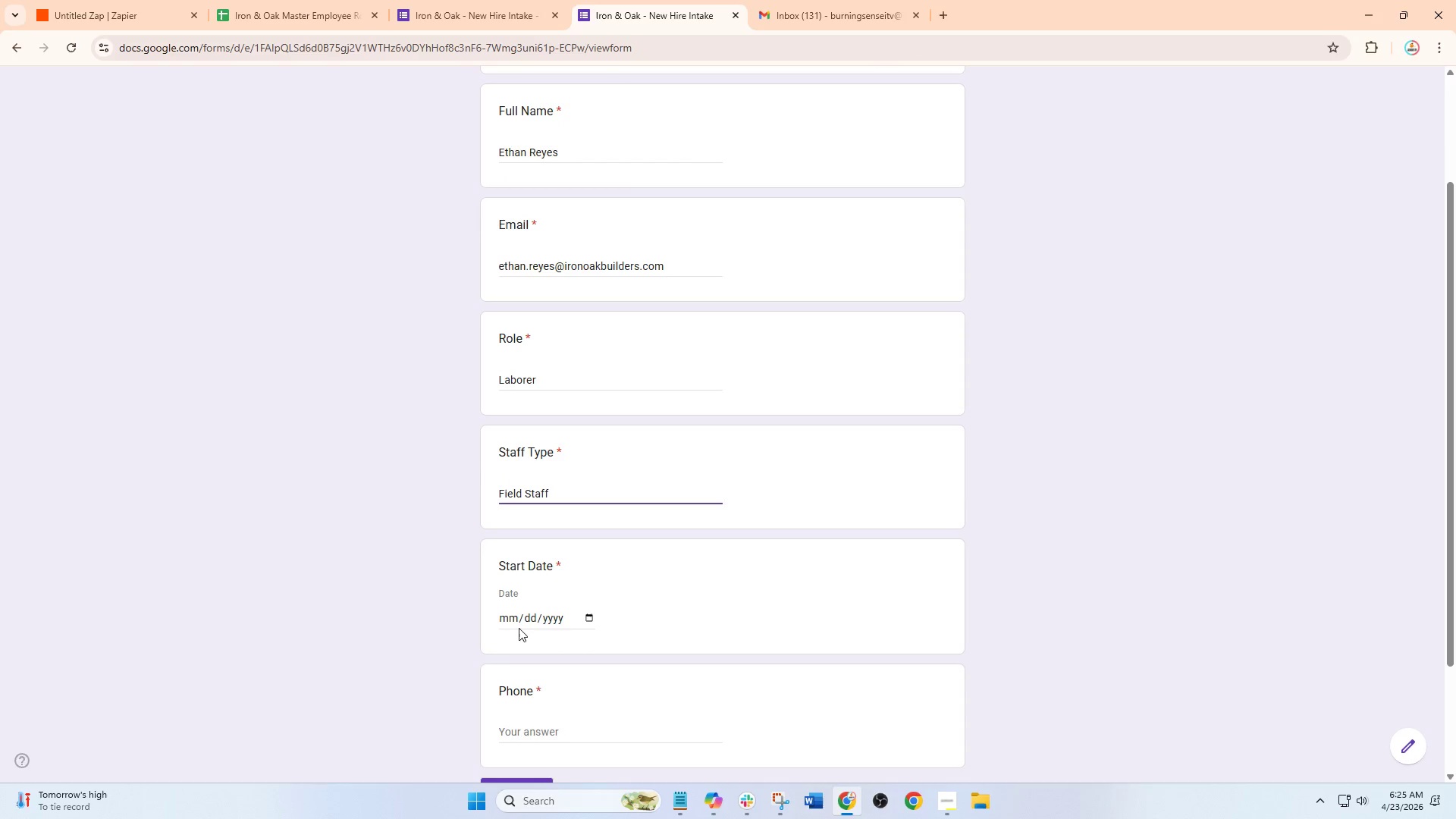 
left_click([491, 613])
 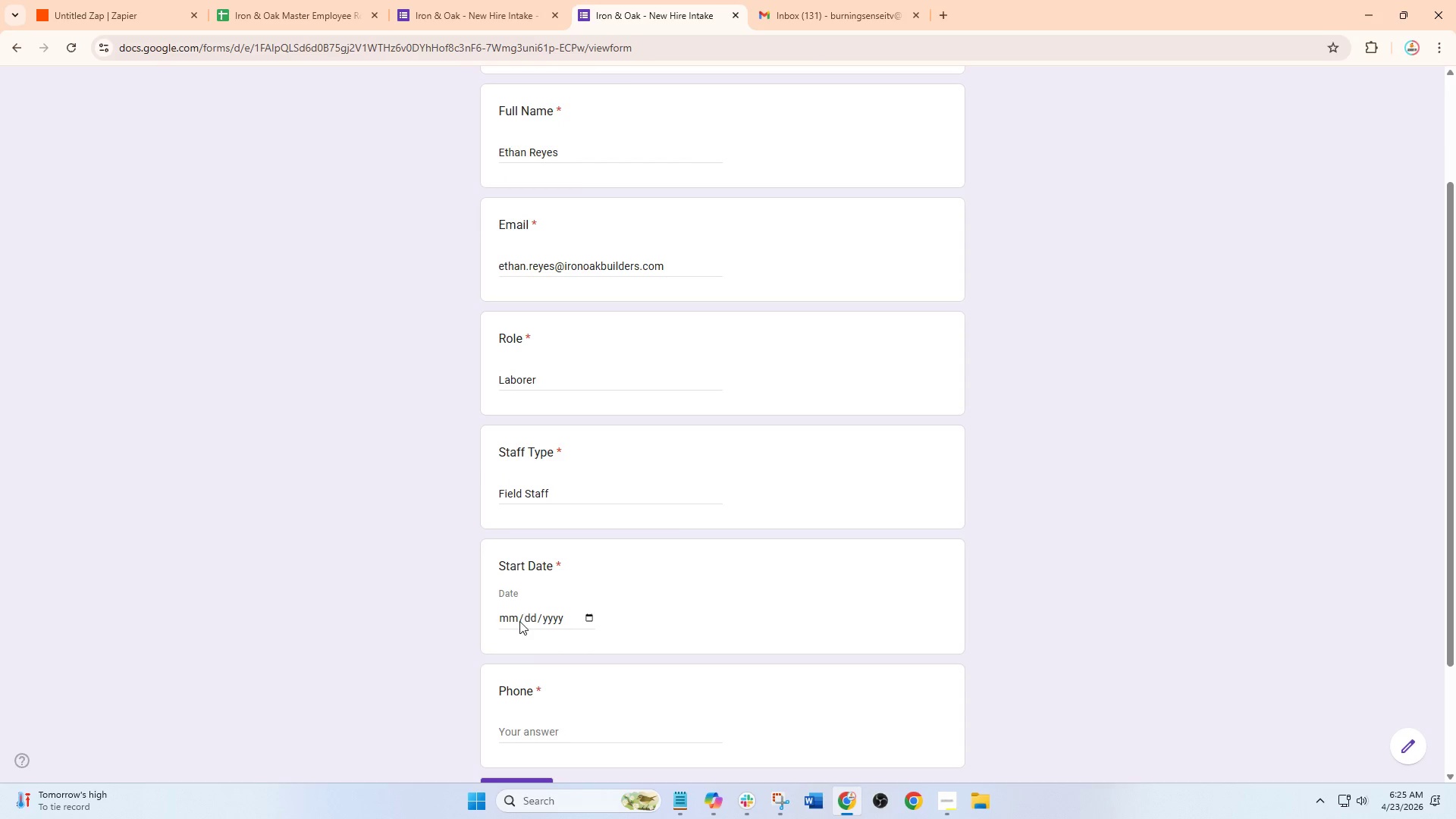 
left_click([516, 624])
 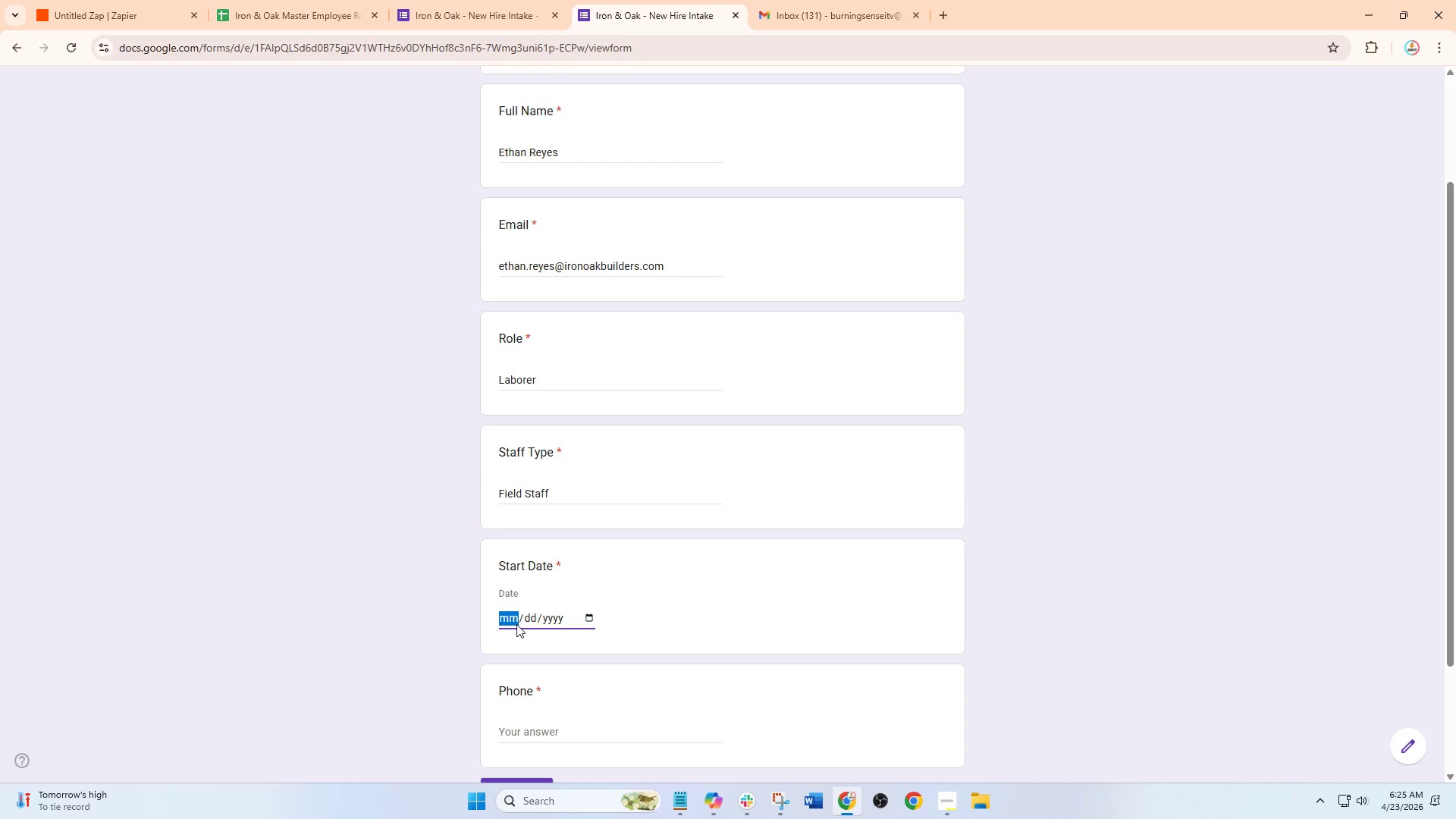 
key(Numpad0)
 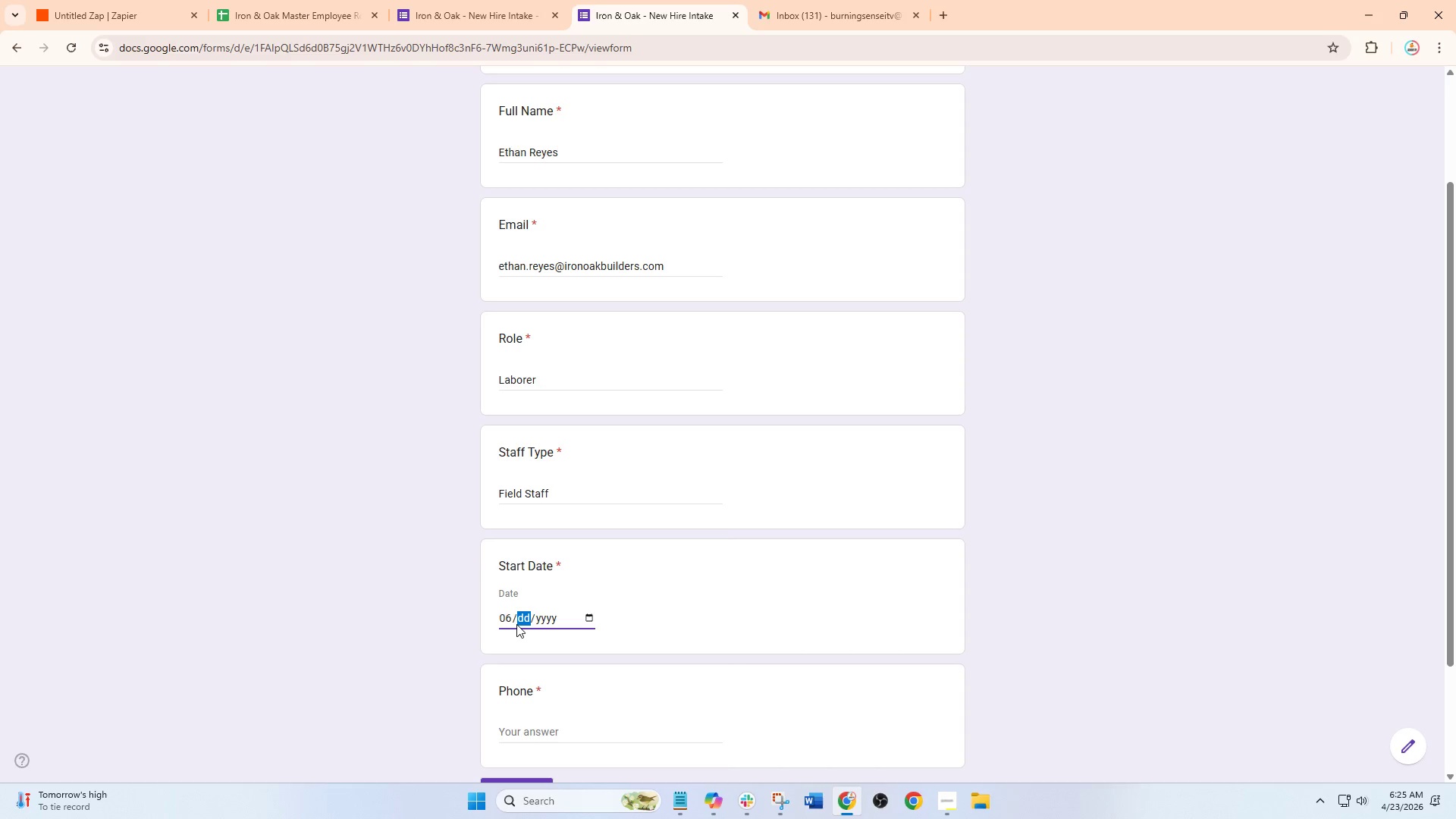 
key(Numpad6)
 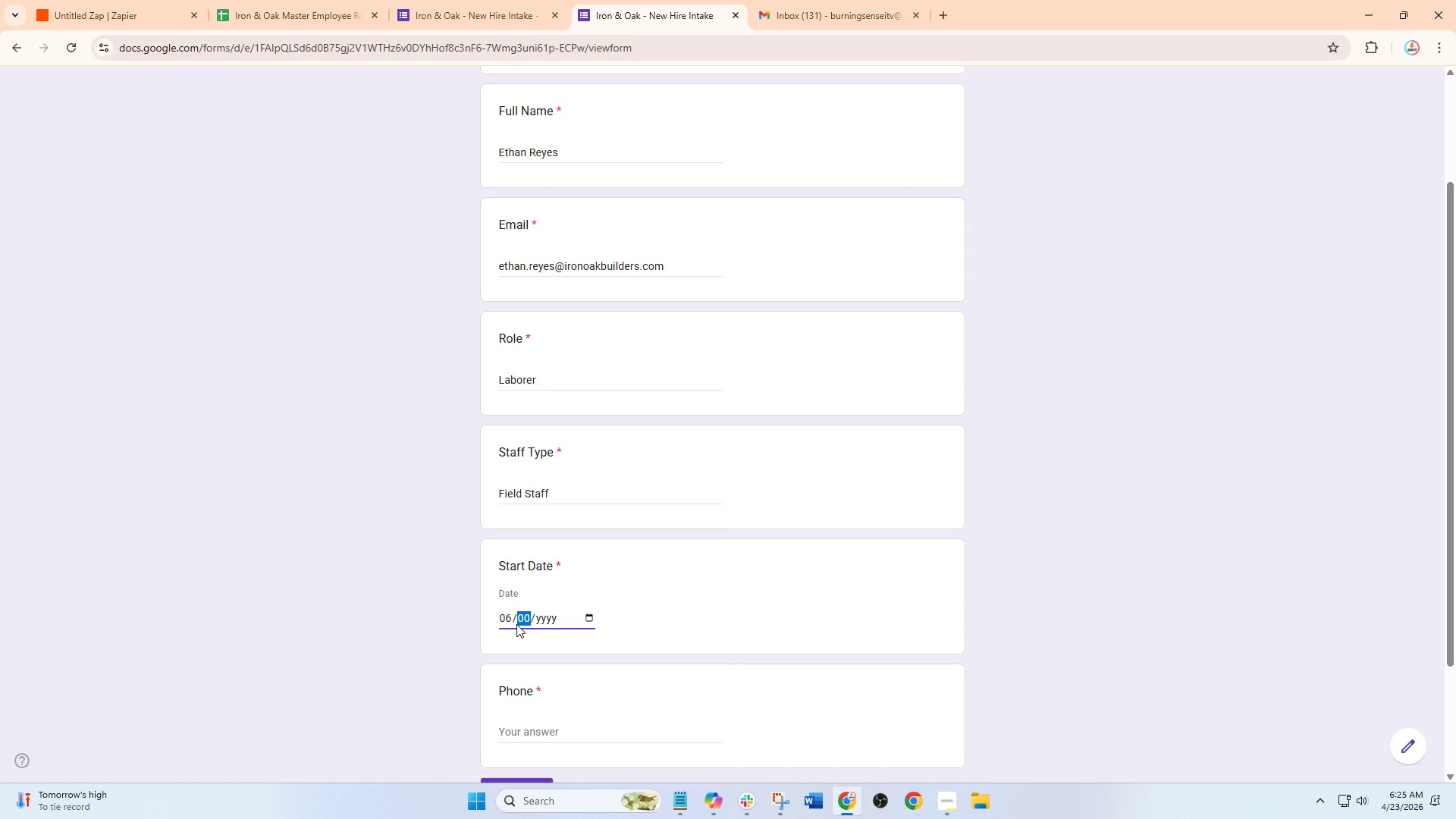 
key(Numpad0)
 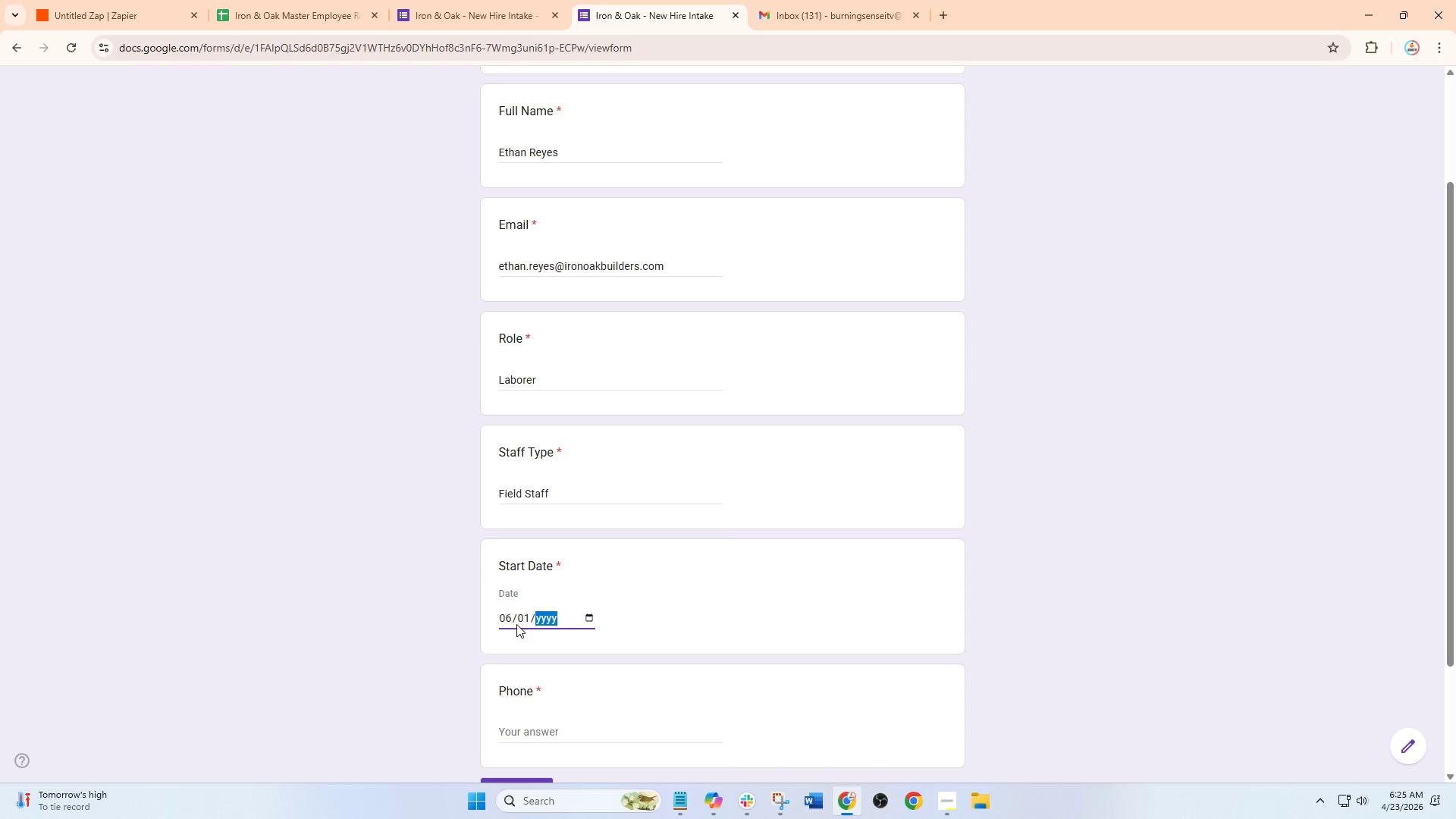 
key(Numpad1)
 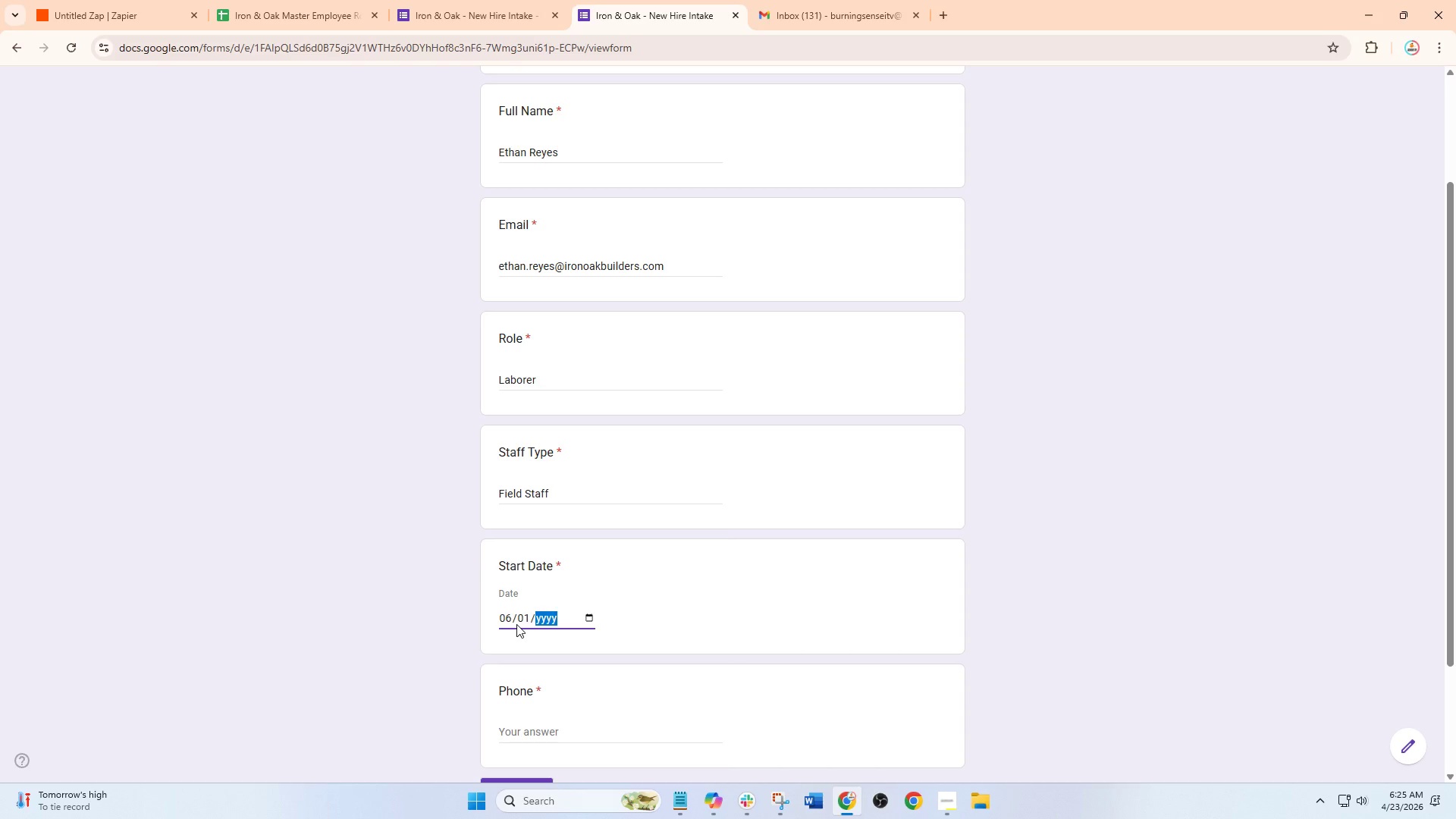 
key(Numpad2)
 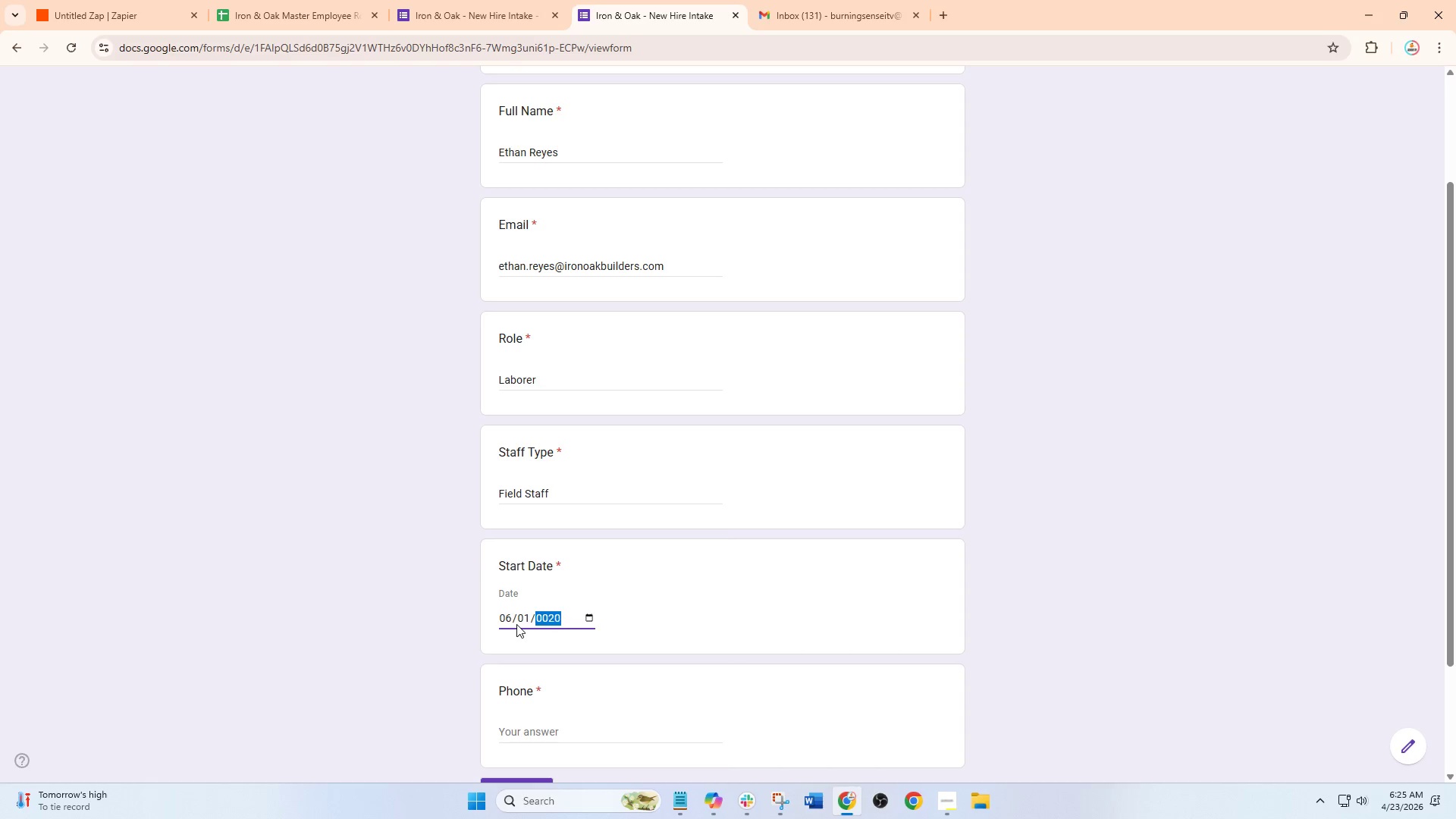 
key(Numpad0)
 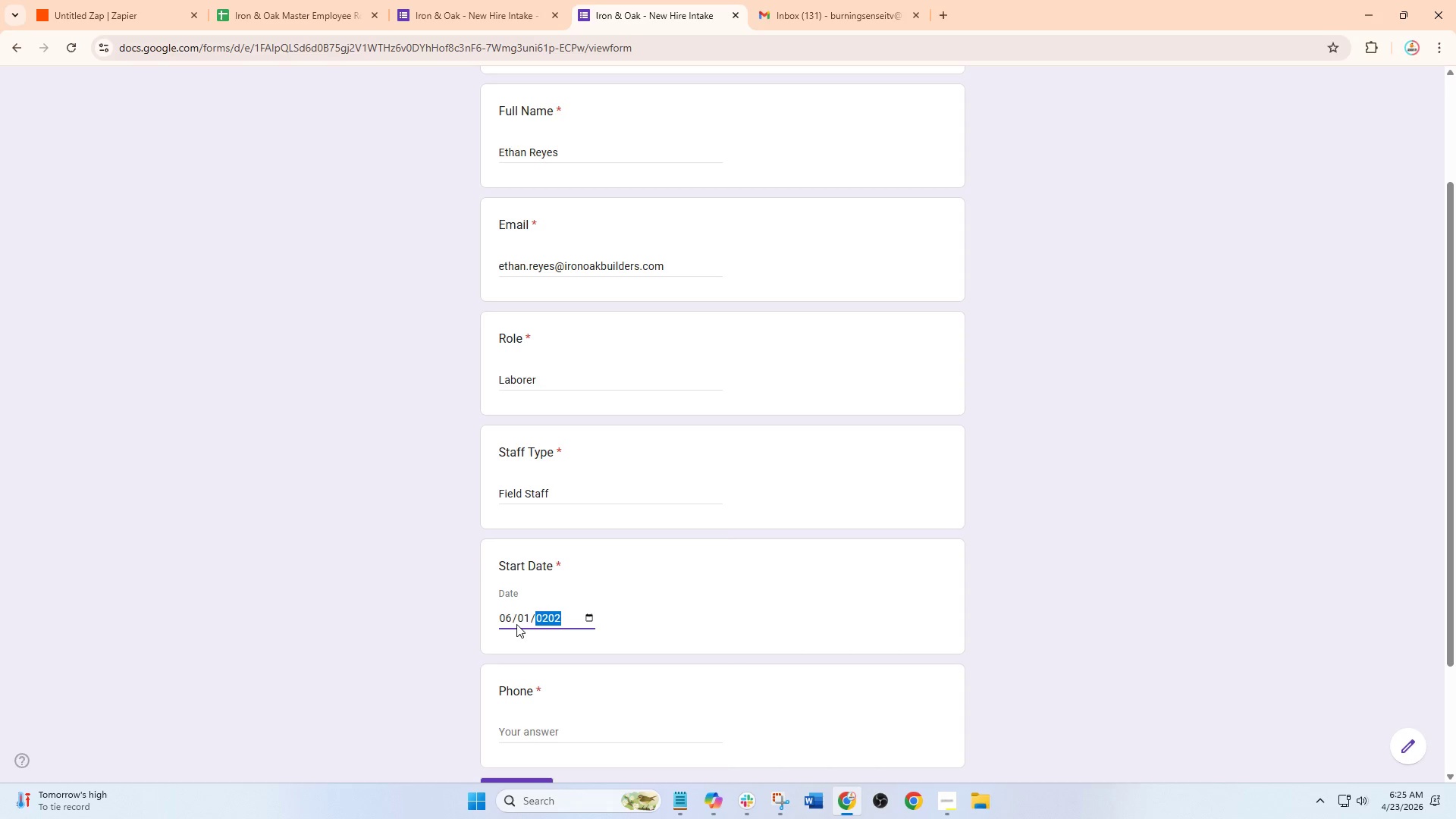 
key(Numpad2)
 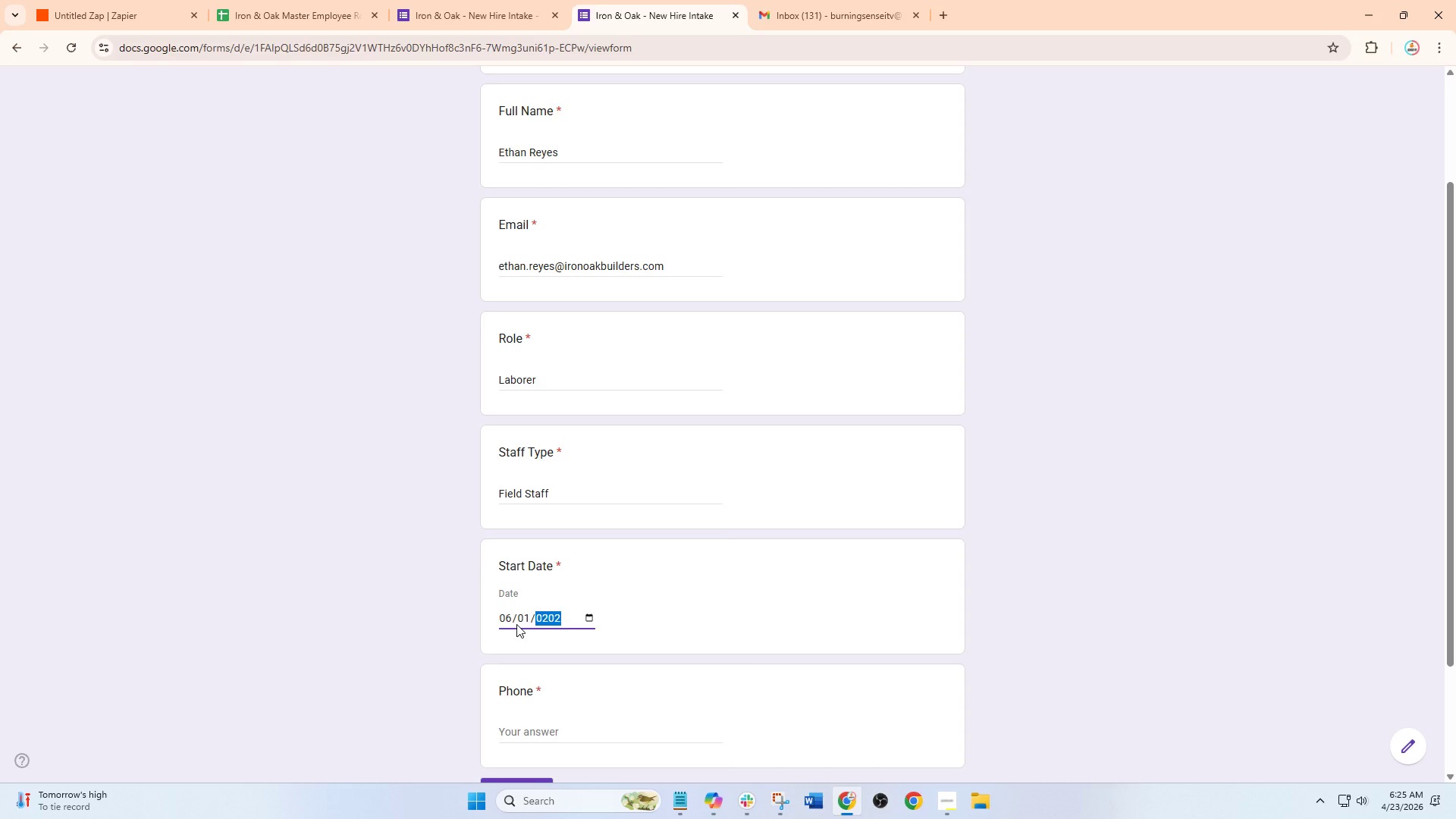 
key(Numpad6)
 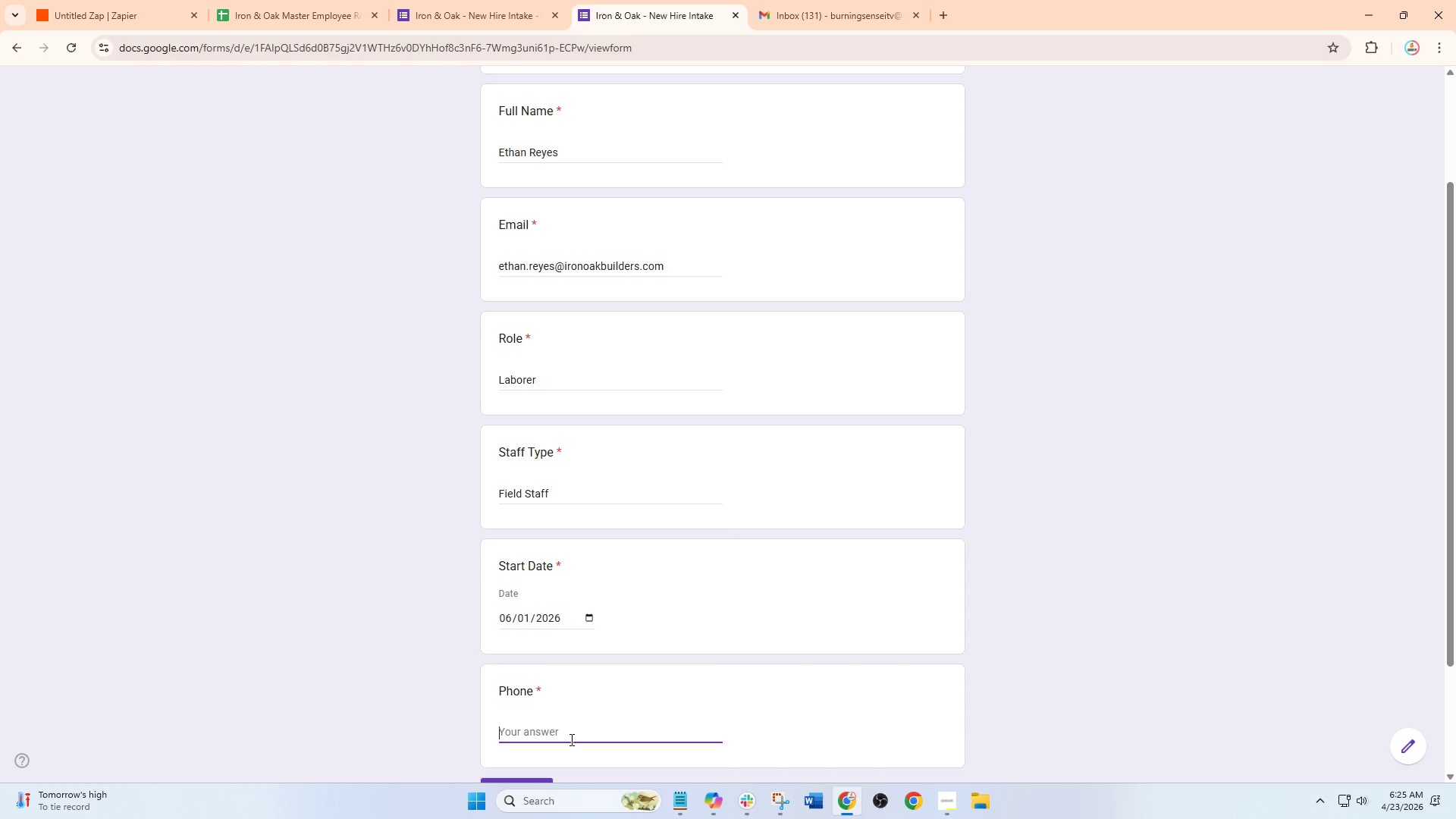 
key(Numpad0)
 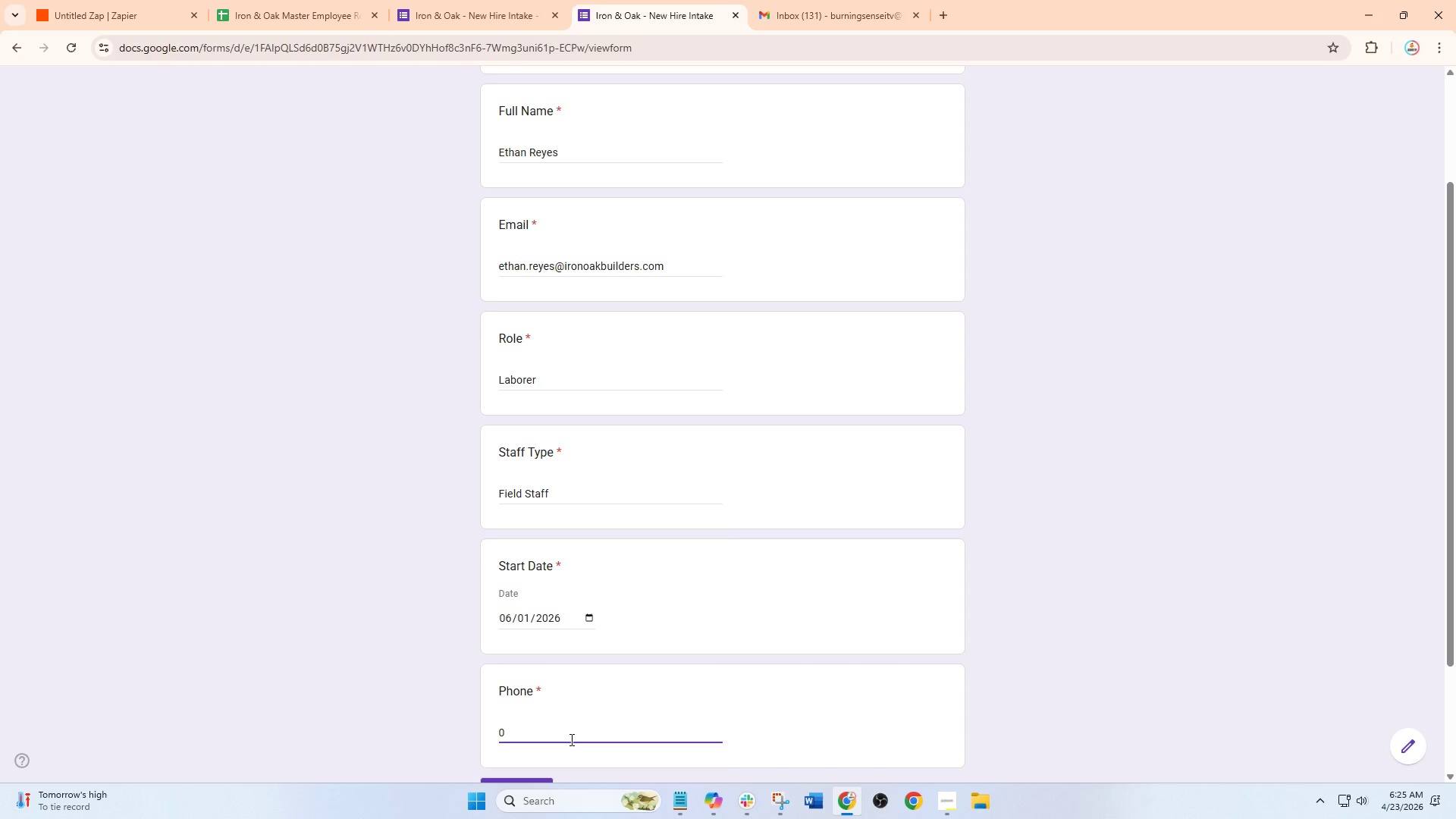 
key(Numpad9)
 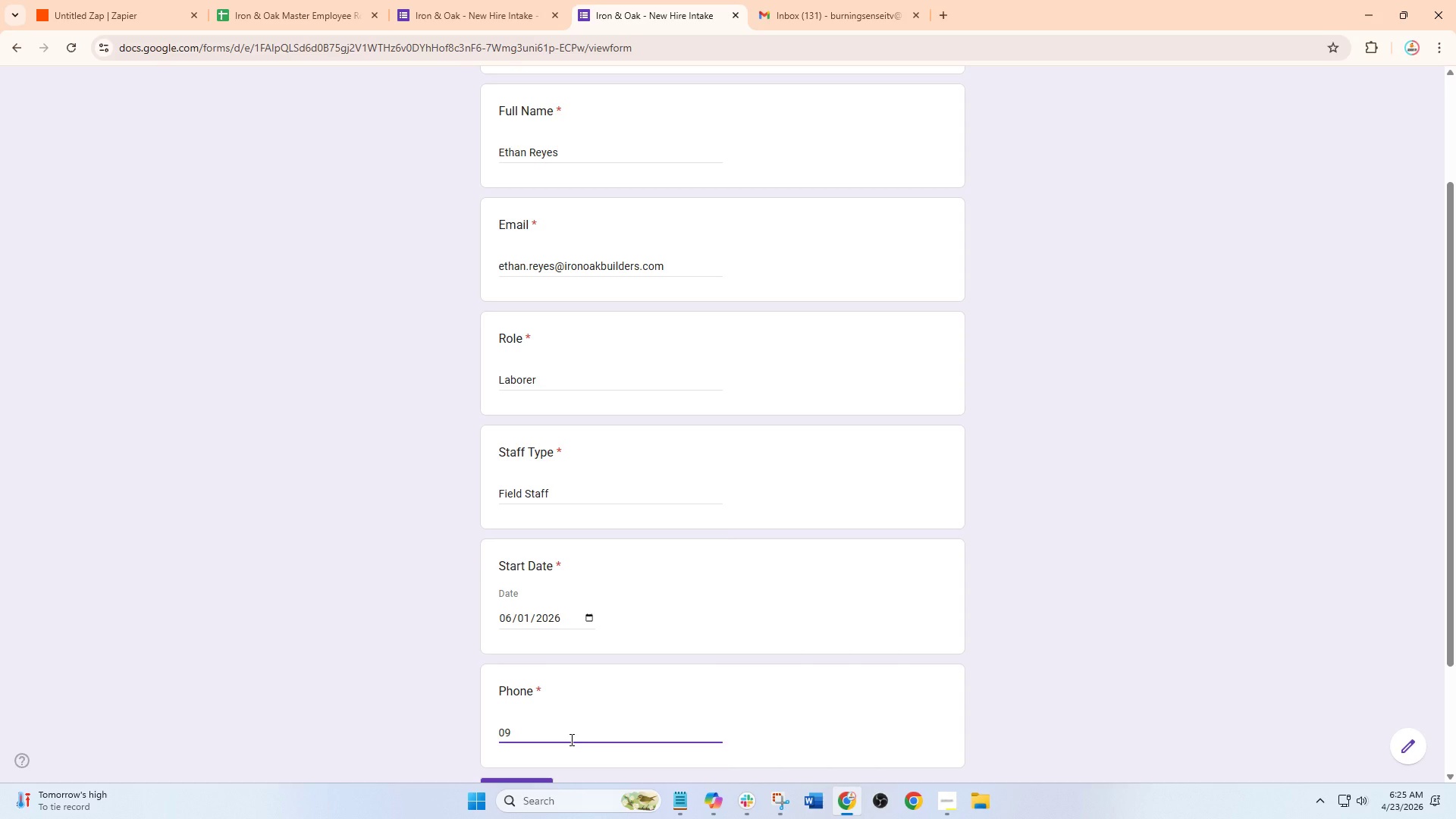 
key(Numpad1)
 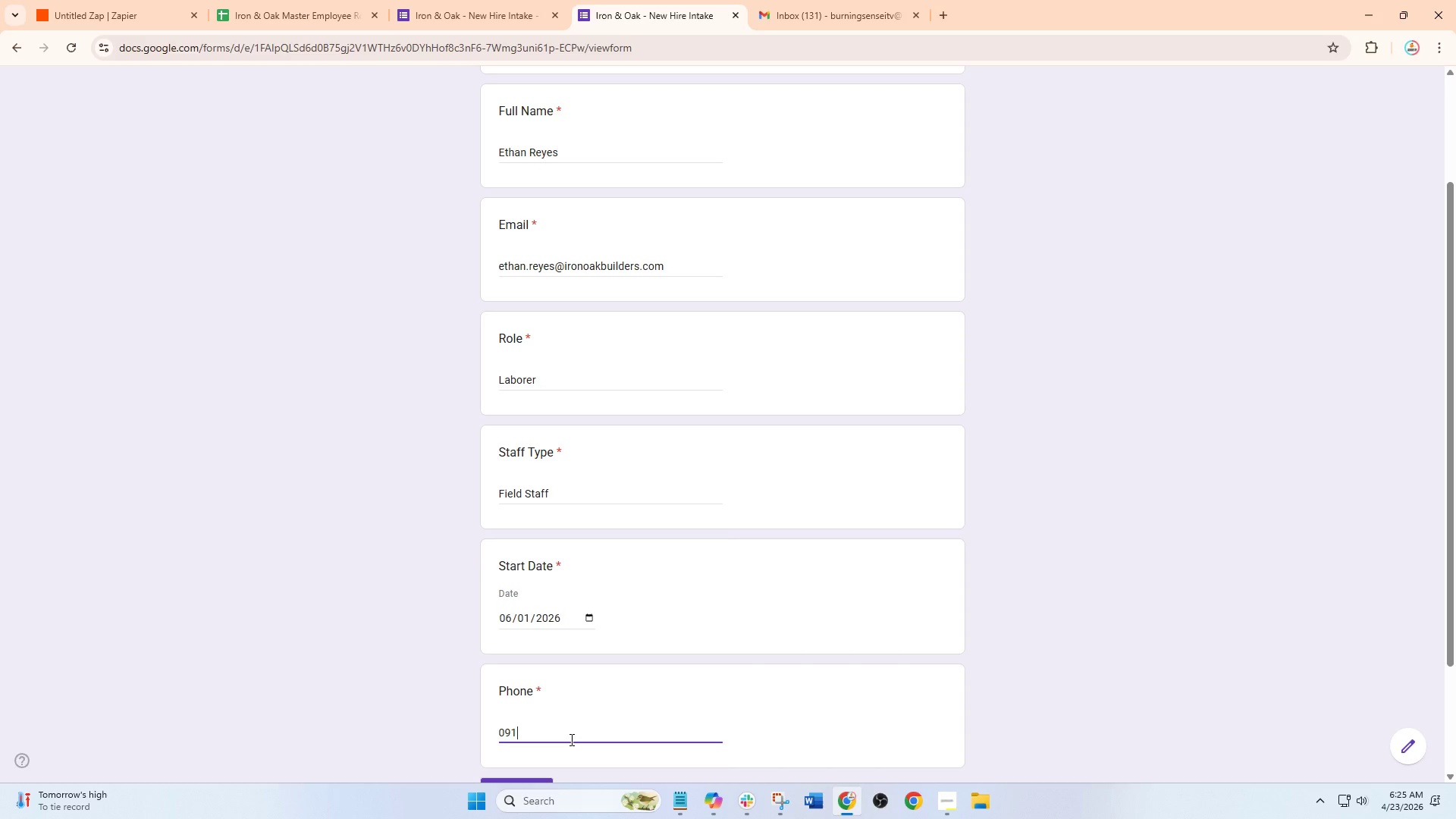 
key(Numpad8)
 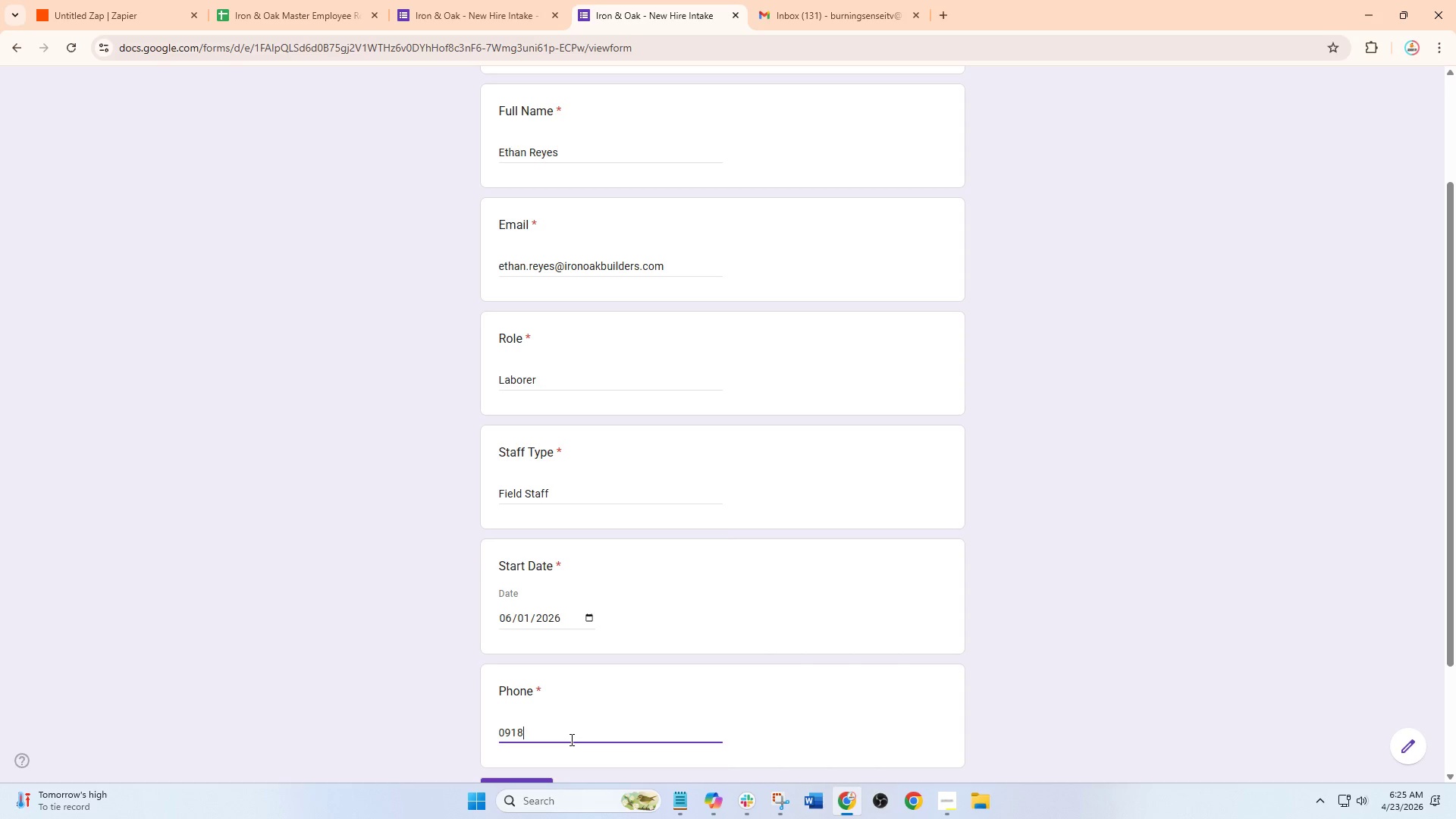 
key(Numpad2)
 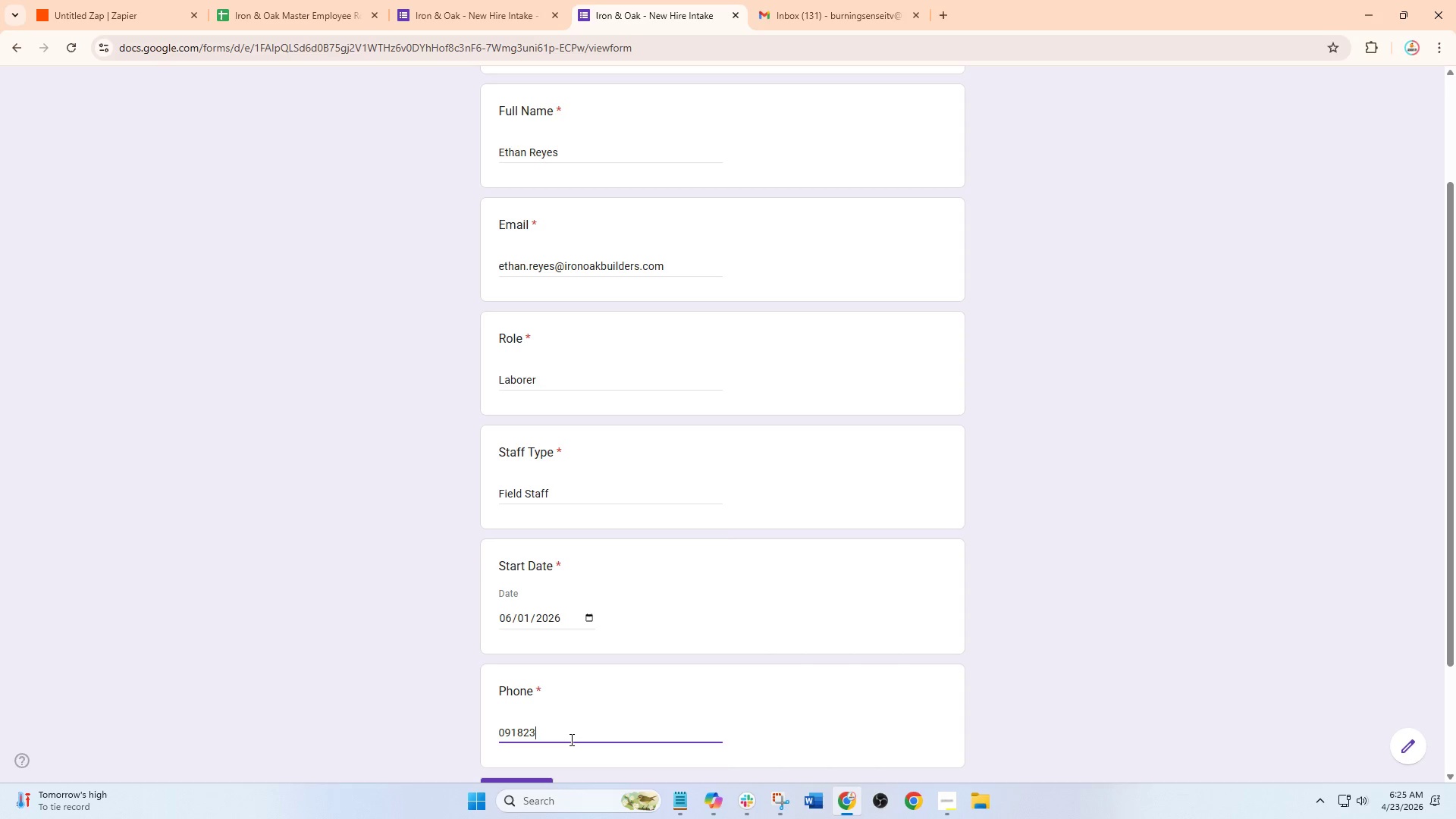 
key(Numpad3)
 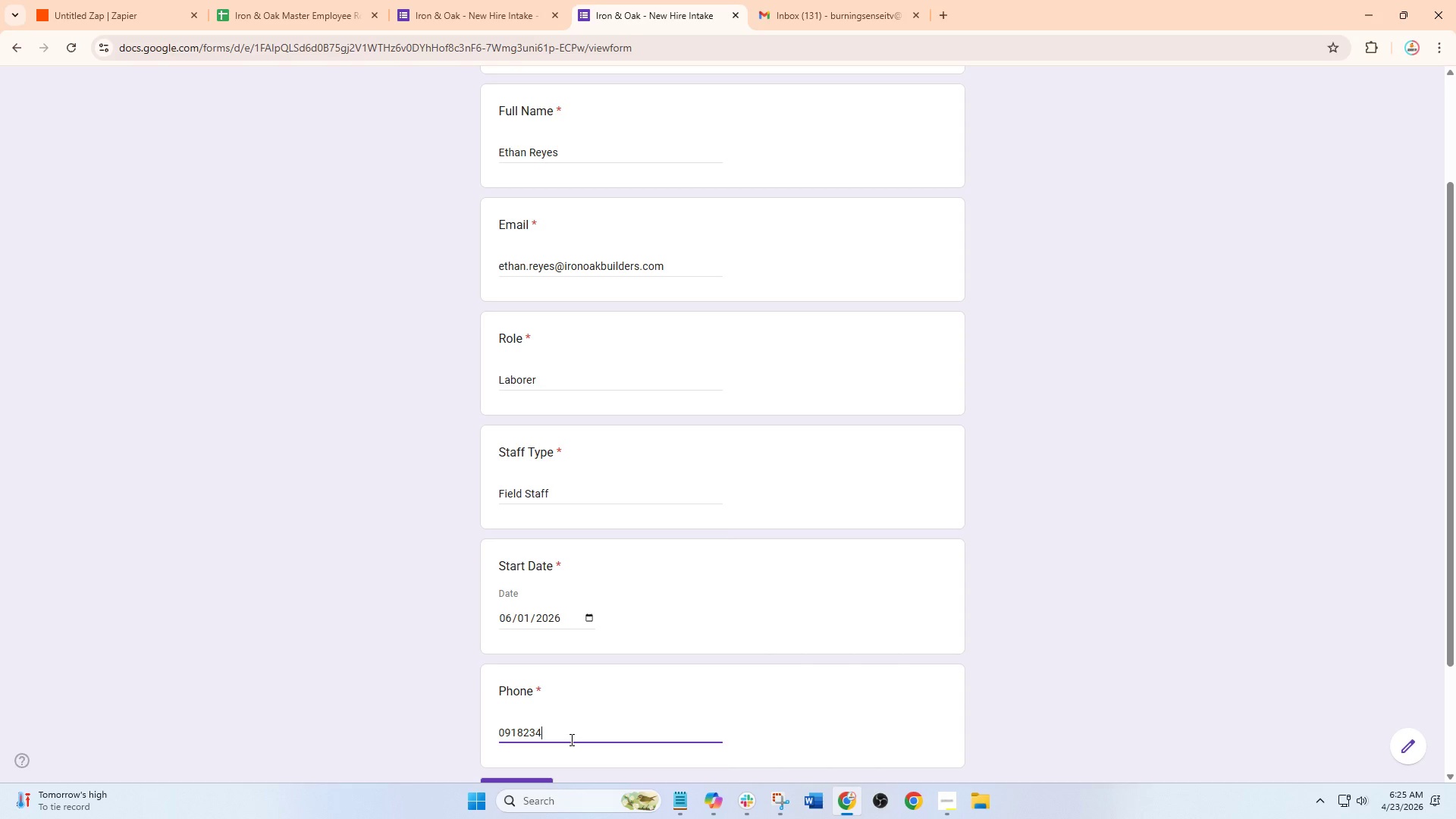 
key(Numpad4)
 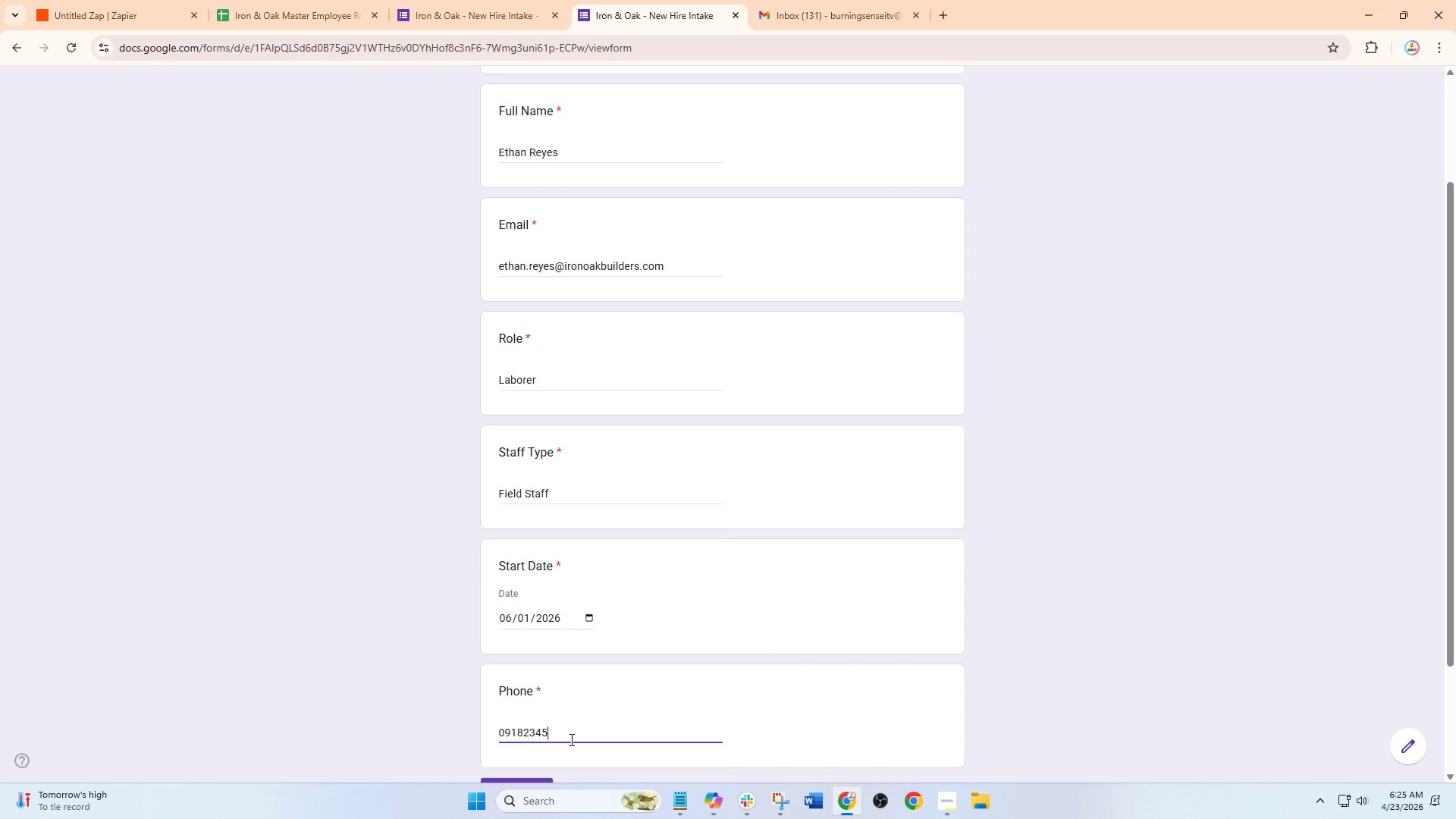 
key(Numpad5)
 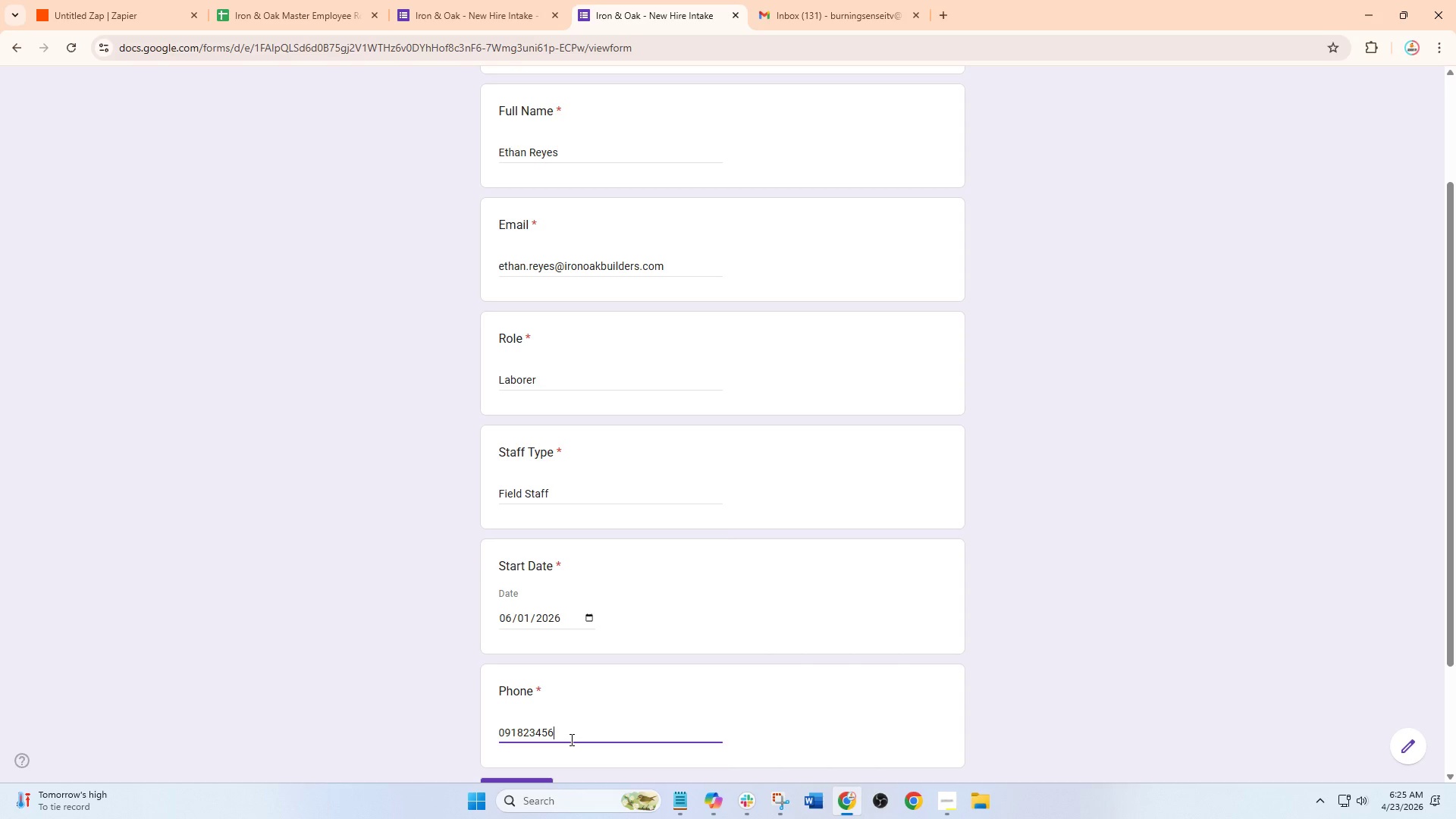 
key(Numpad6)
 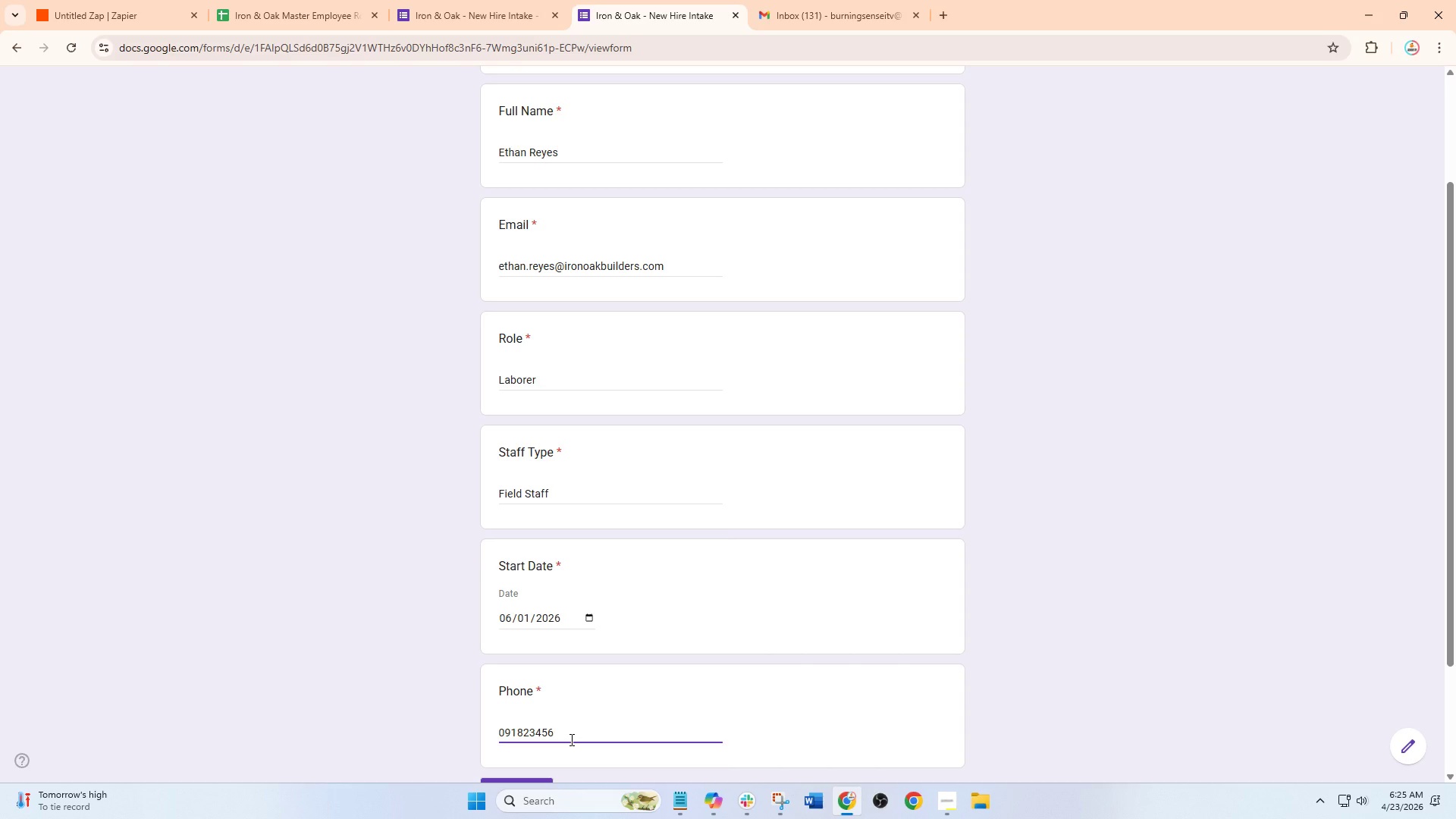 
key(Numpad7)
 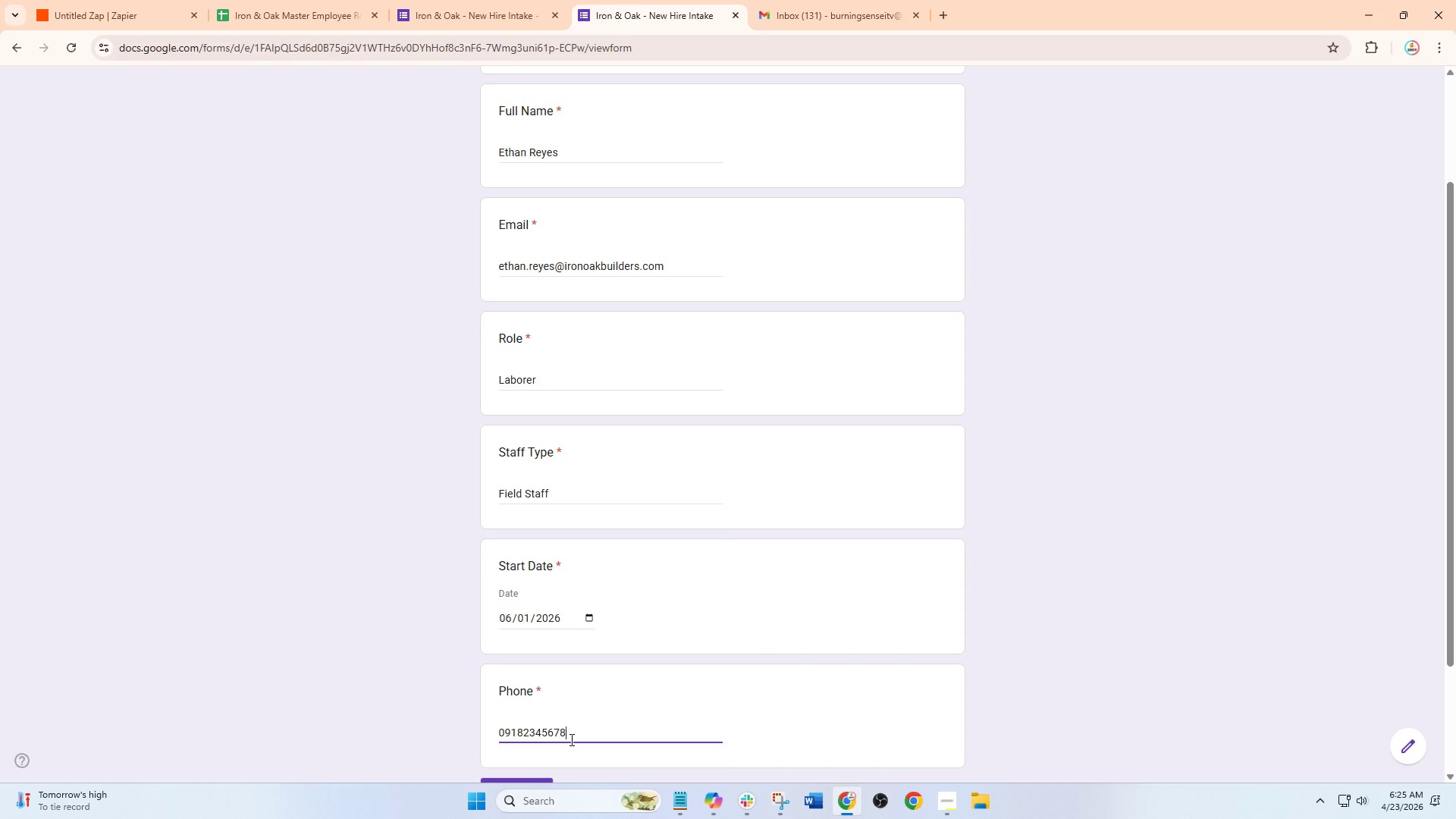 
key(Numpad8)
 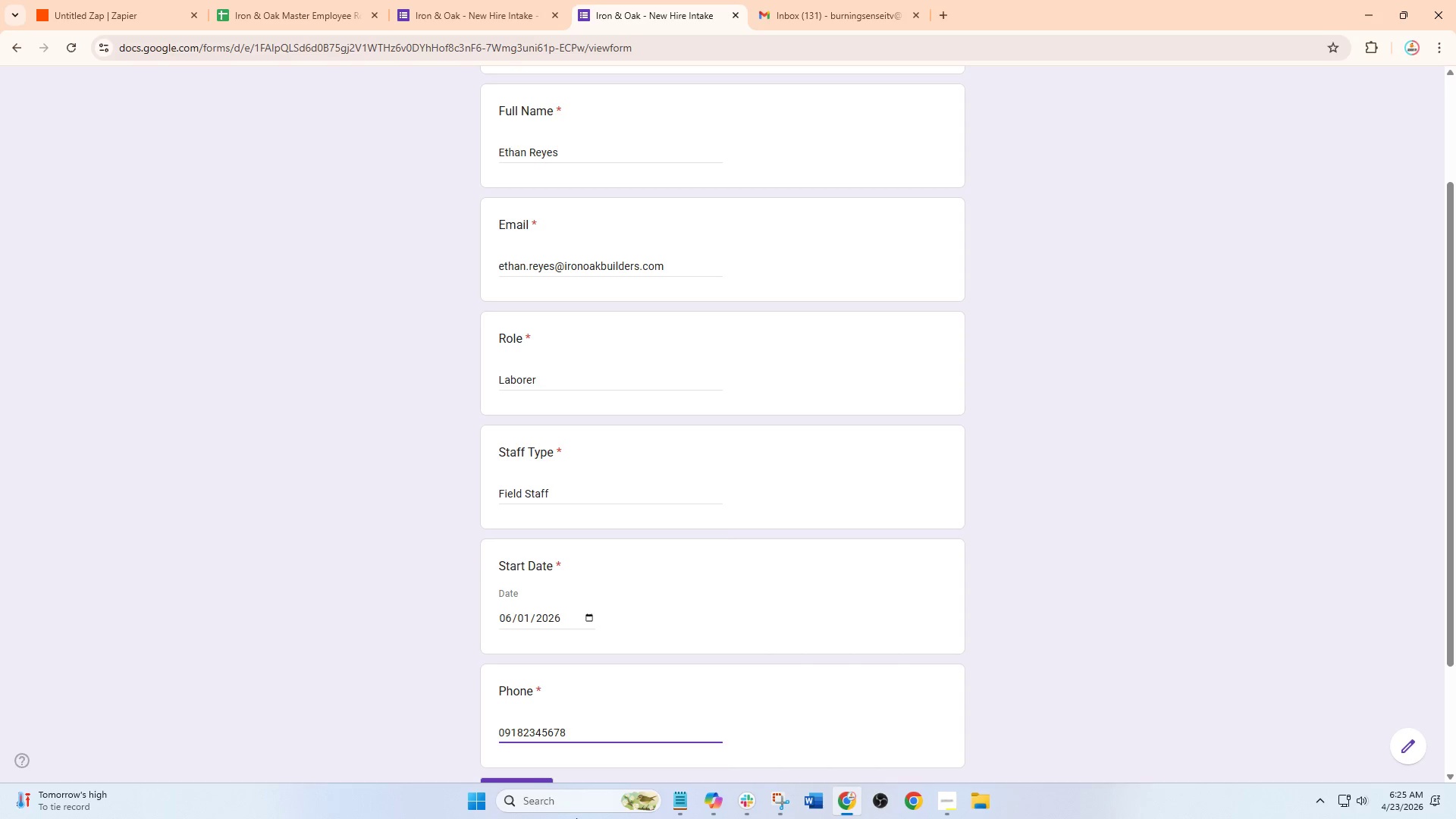 
scroll: coordinate [586, 708], scroll_direction: down, amount: 3.0
 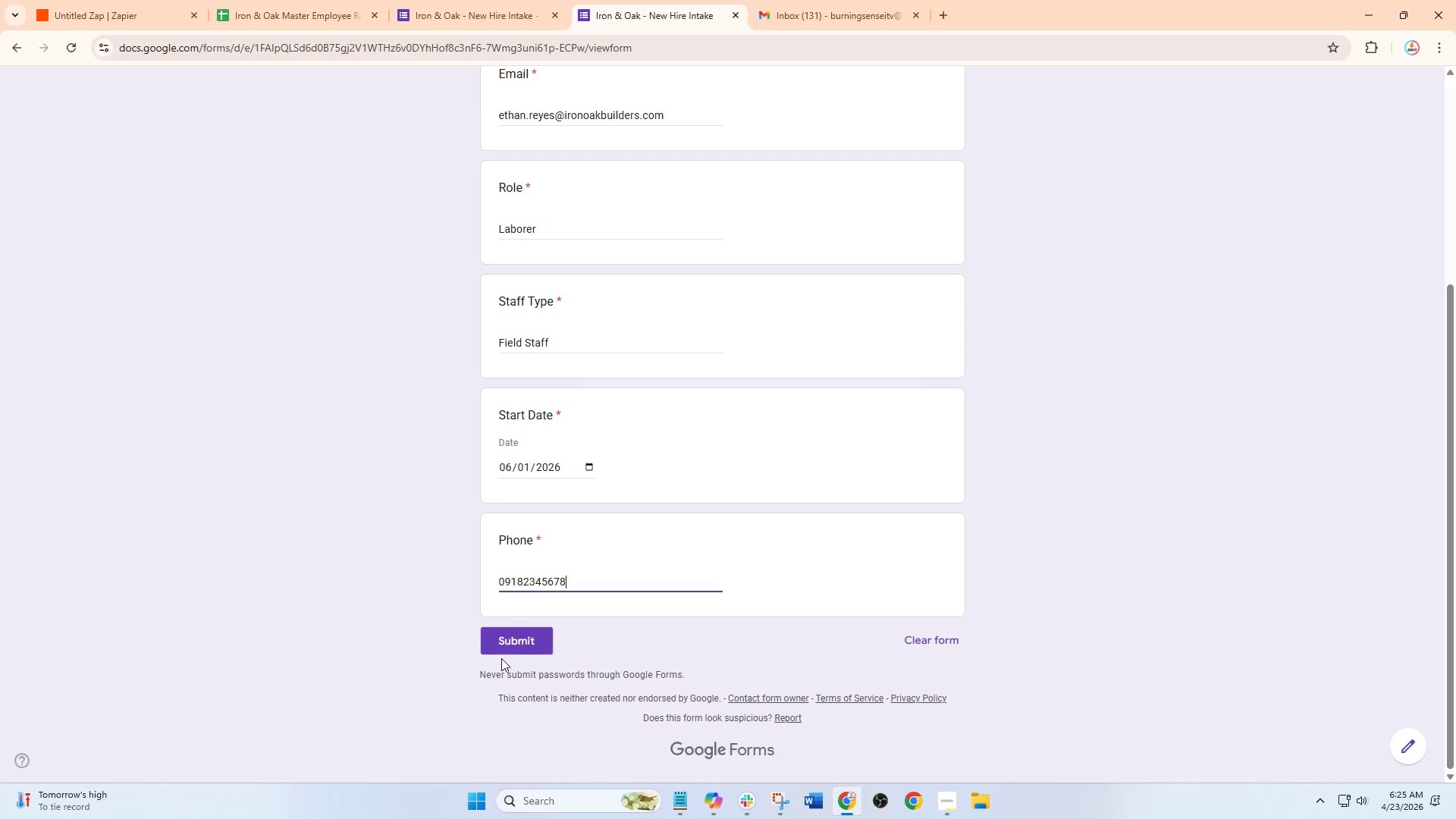 
left_click([501, 658])
 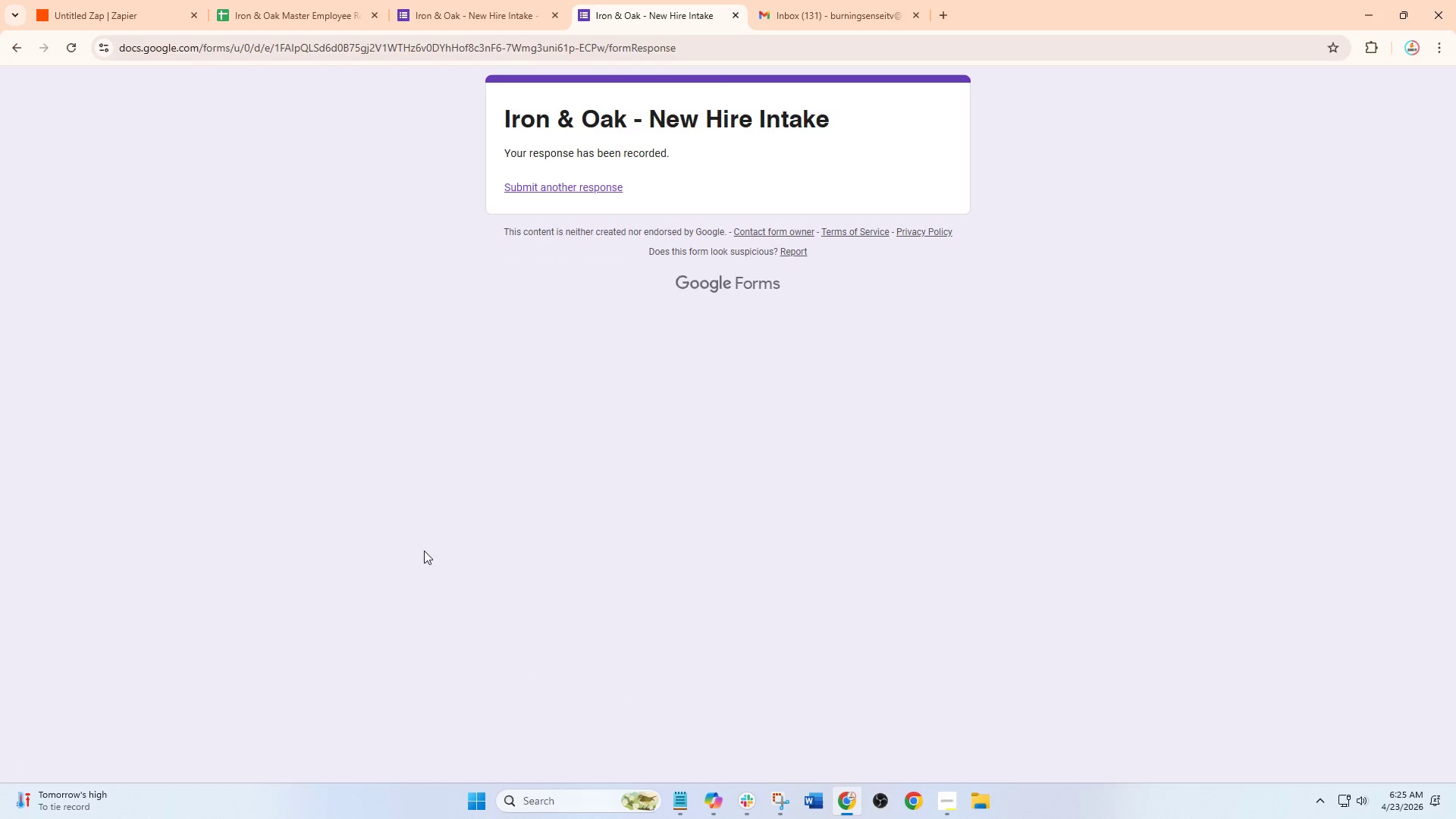 
left_click([174, 3])
 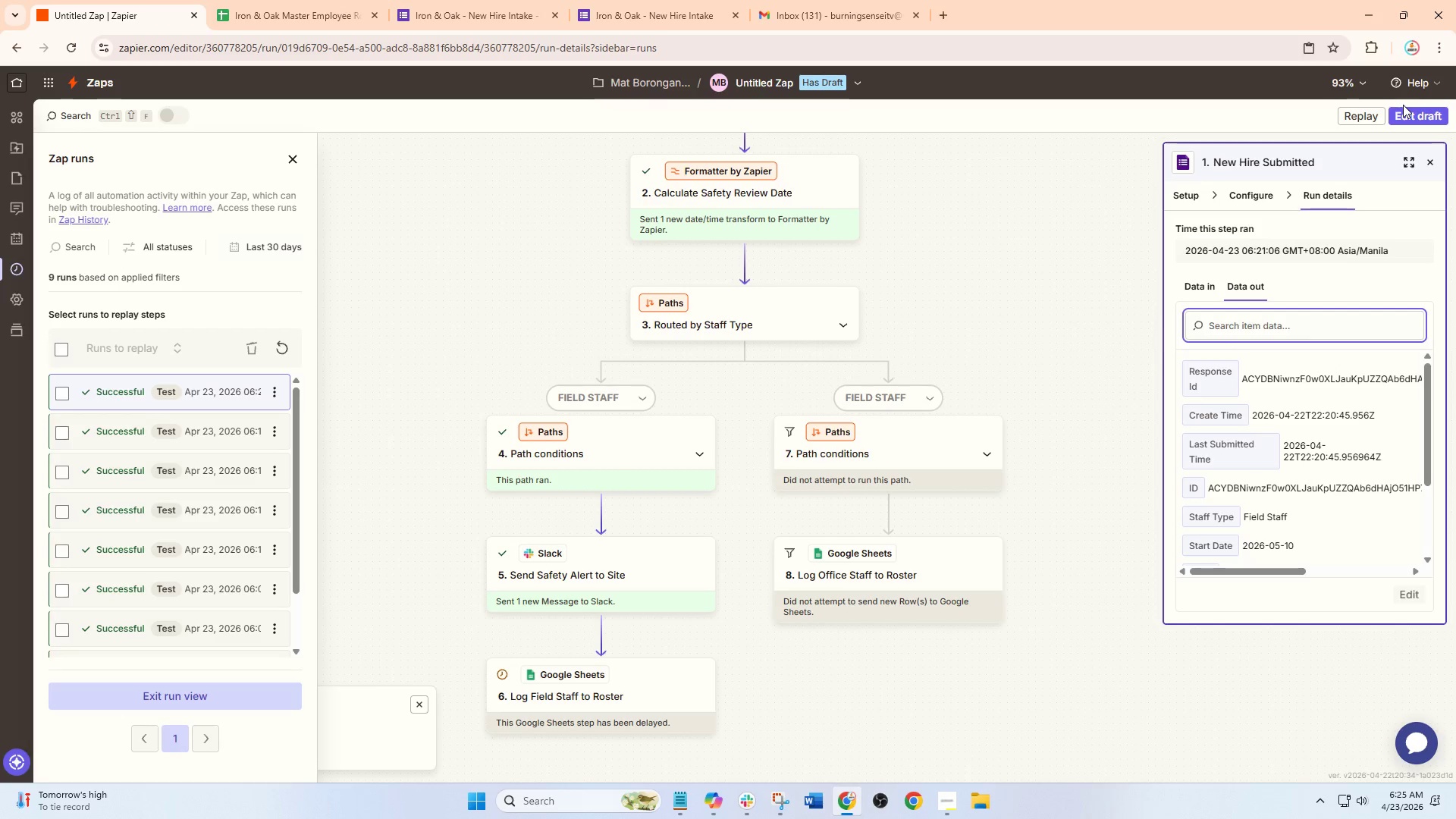 
left_click([1411, 110])
 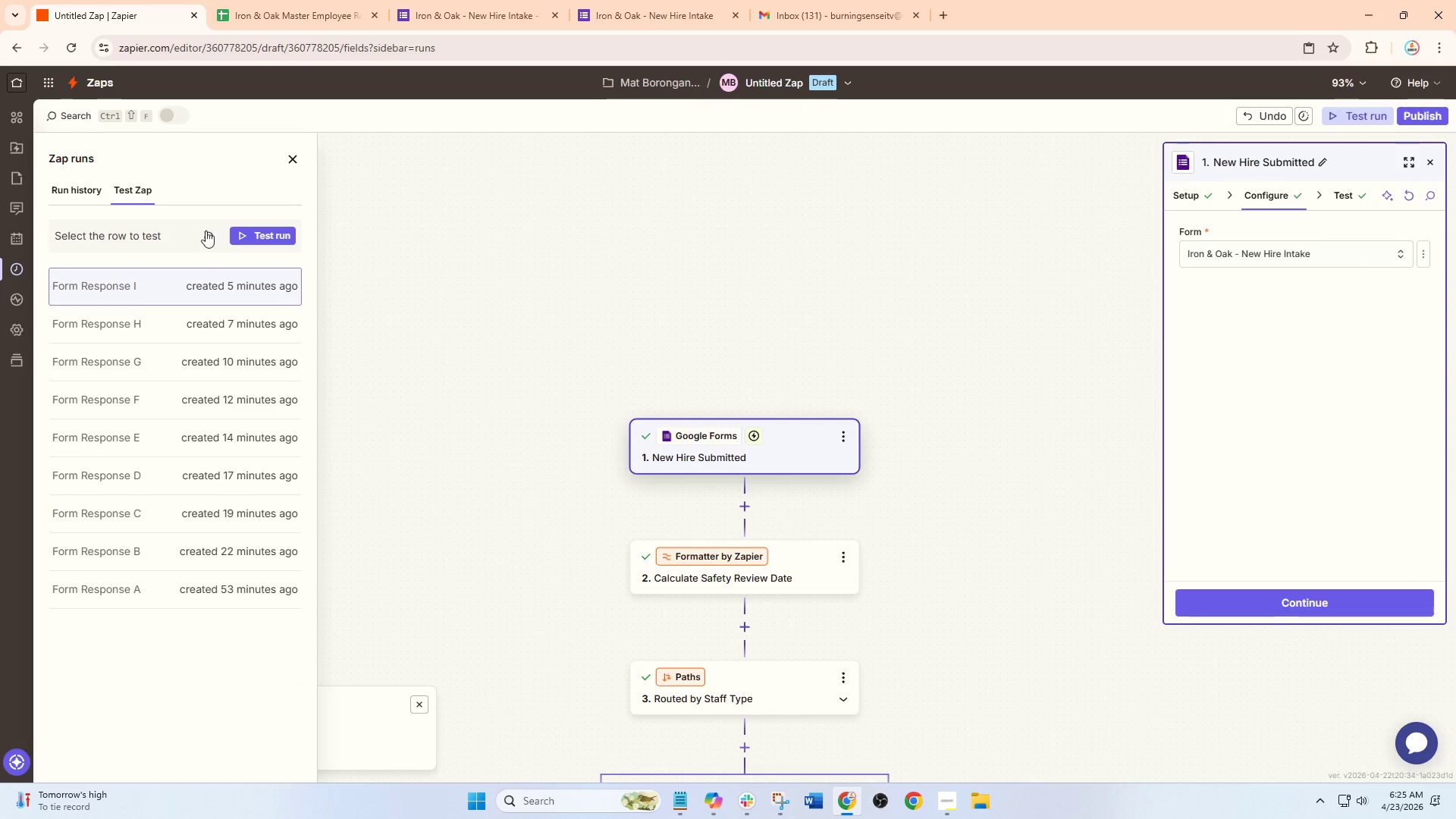 
left_click([215, 241])
 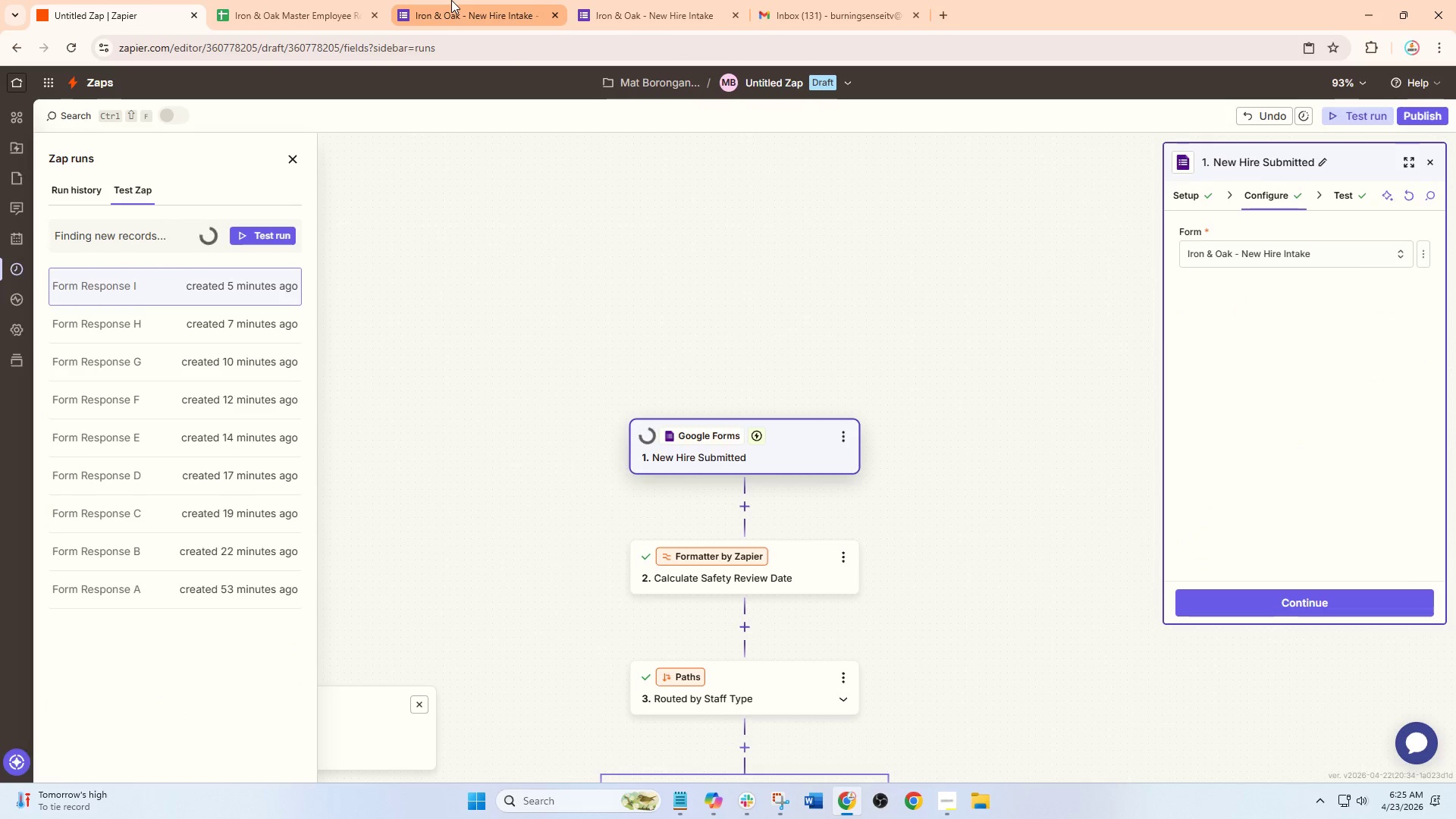 
left_click([297, 0])
 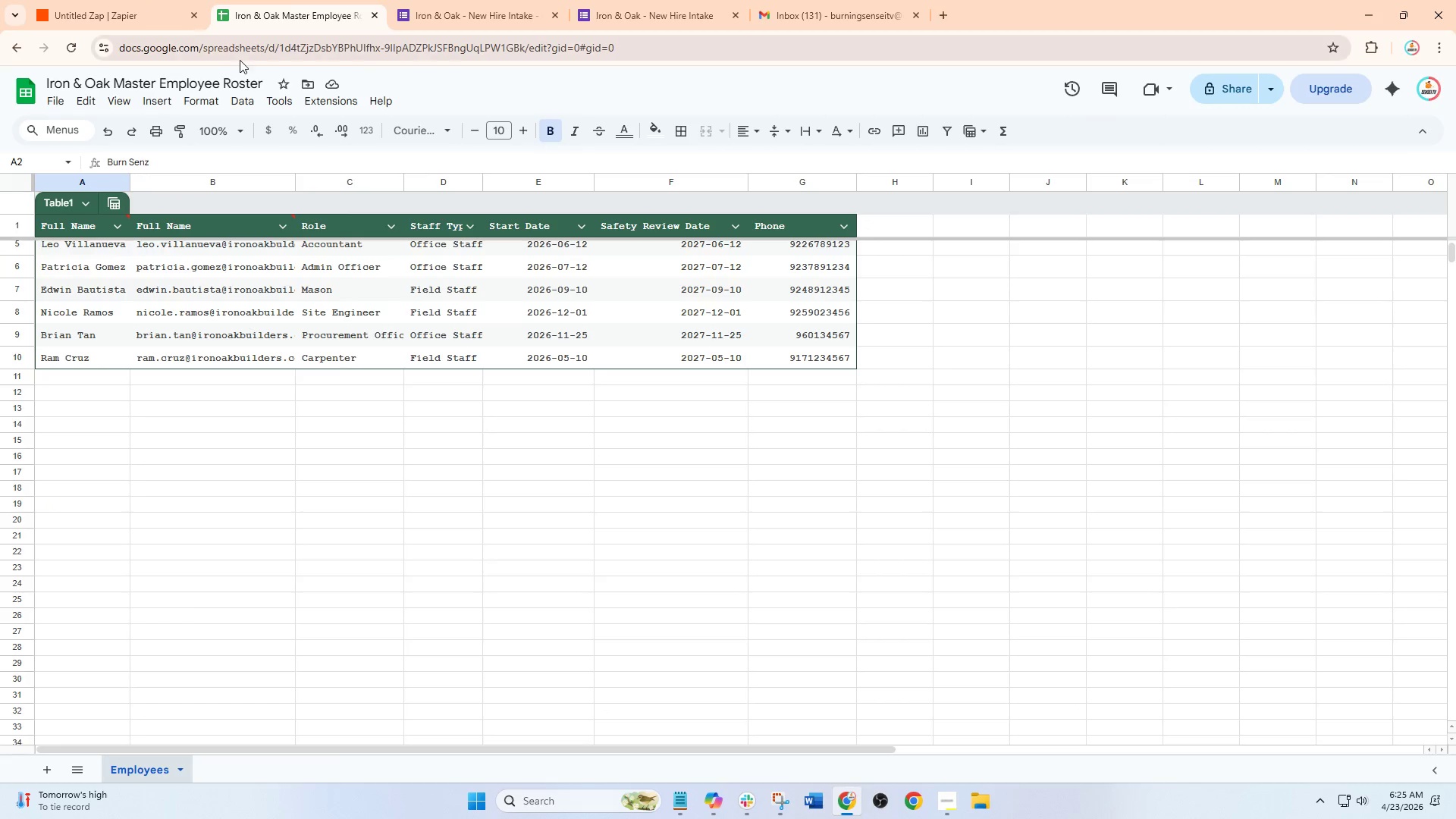 
left_click([155, 9])
 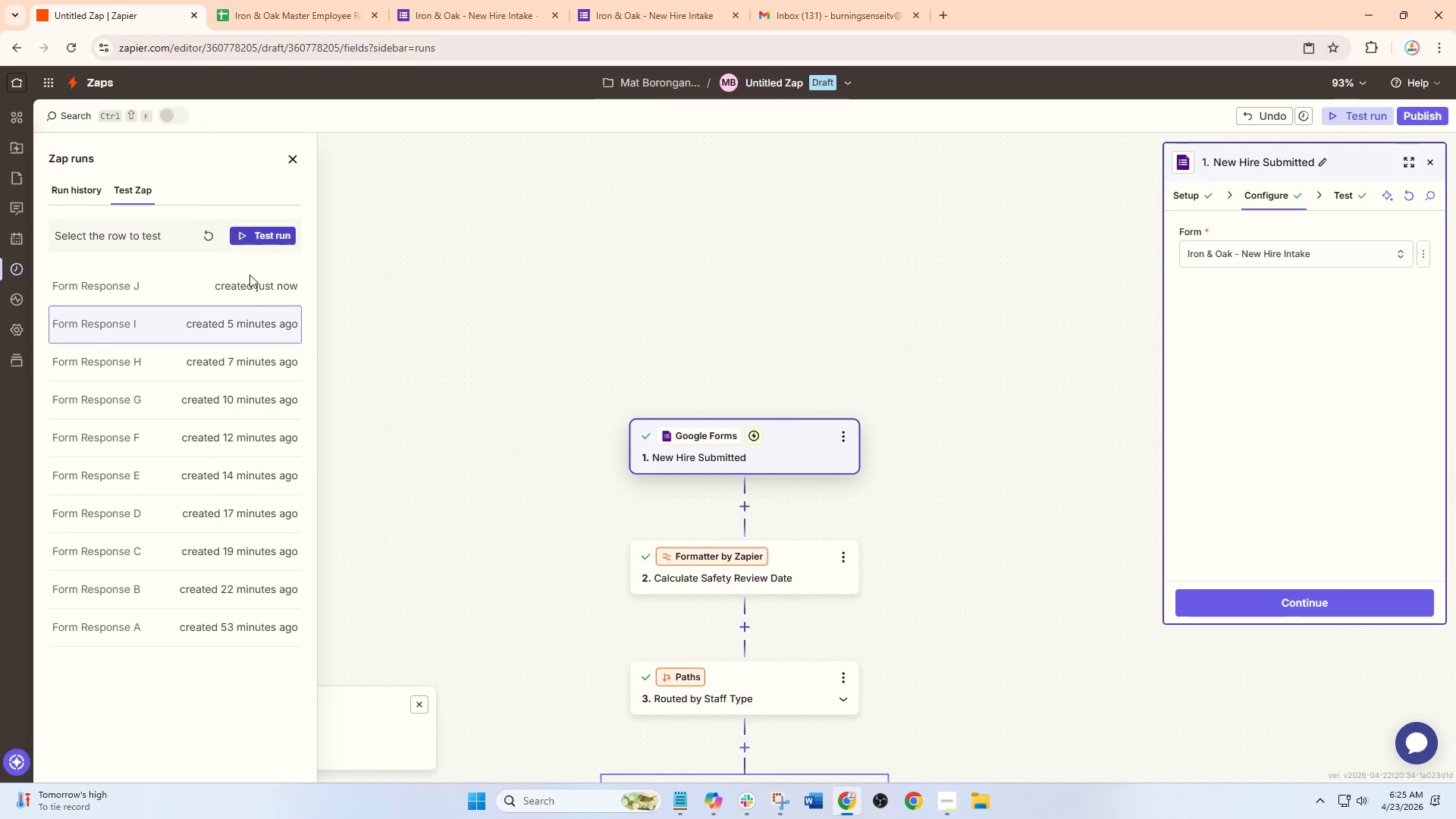 
left_click([256, 290])
 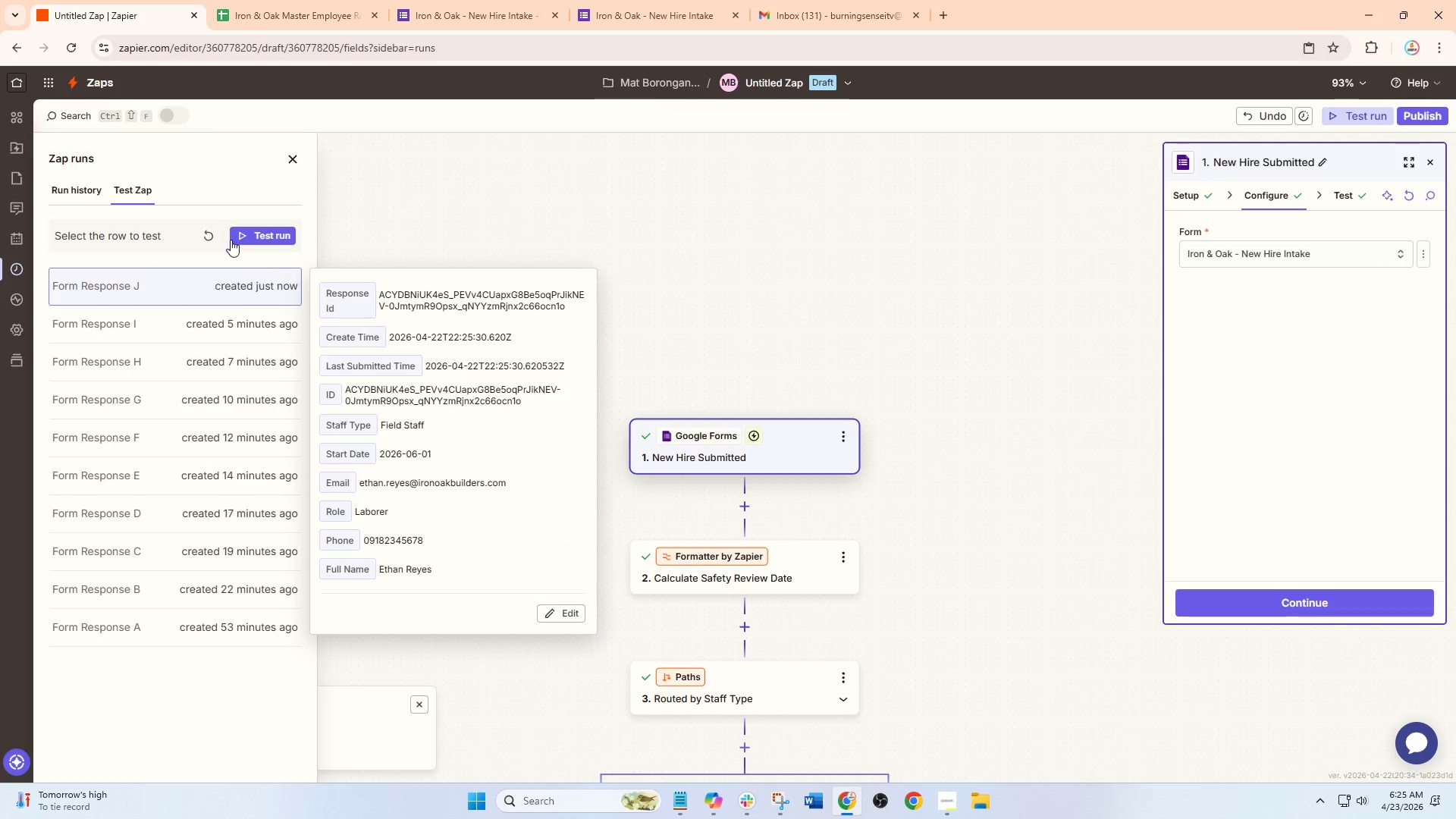 
left_click([231, 231])
 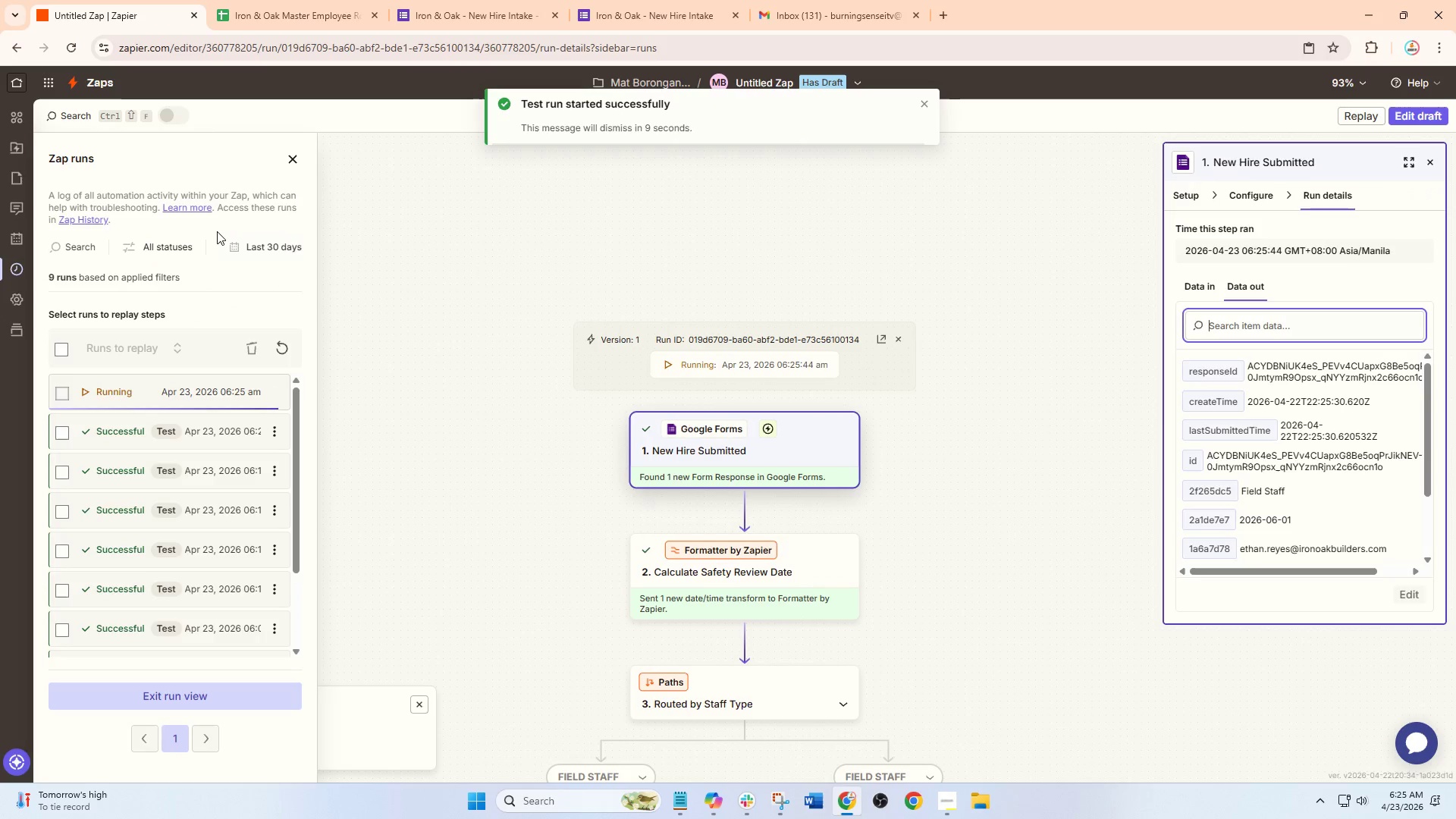 
wait(8.67)
 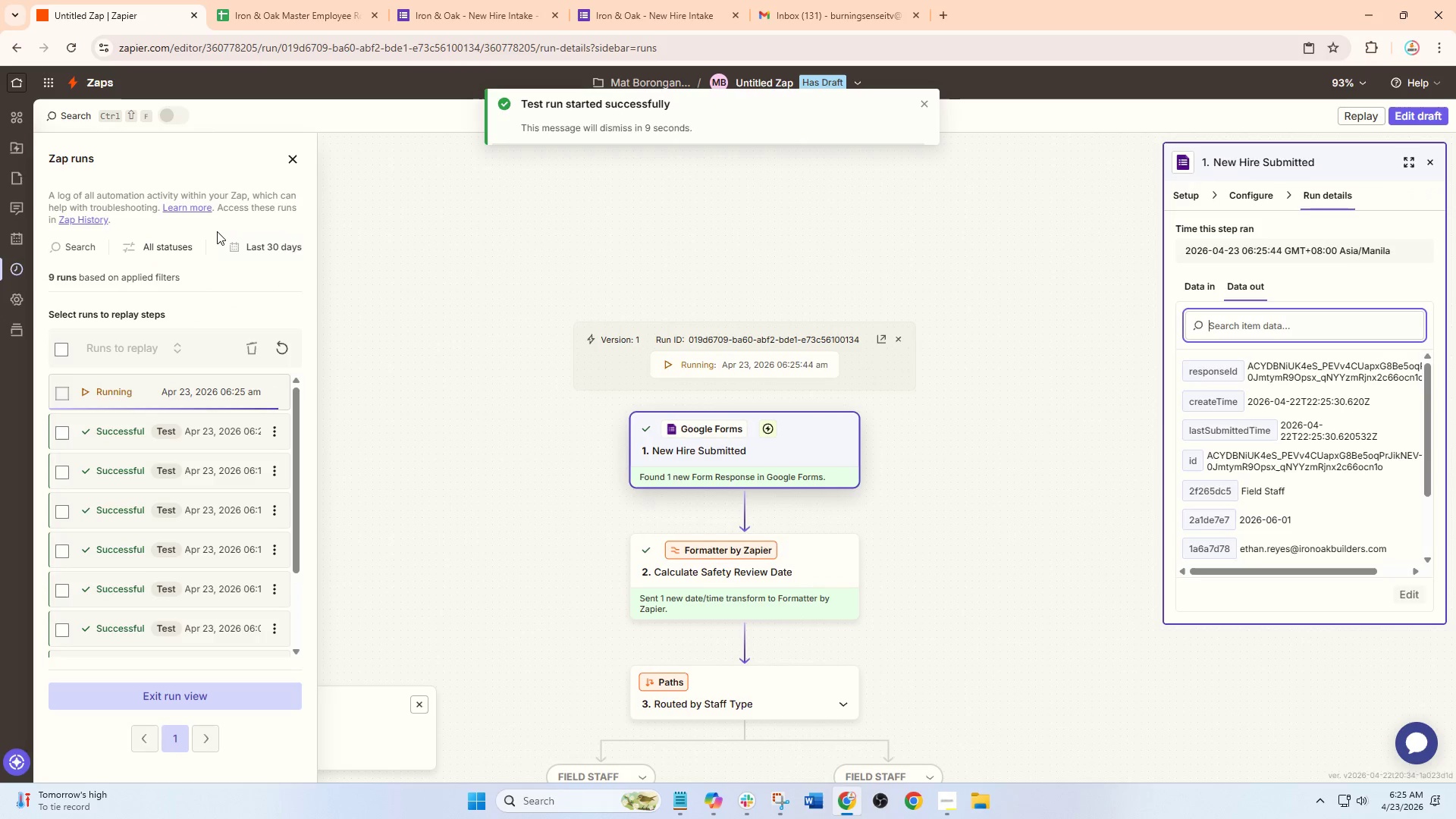 
left_click([292, 0])
 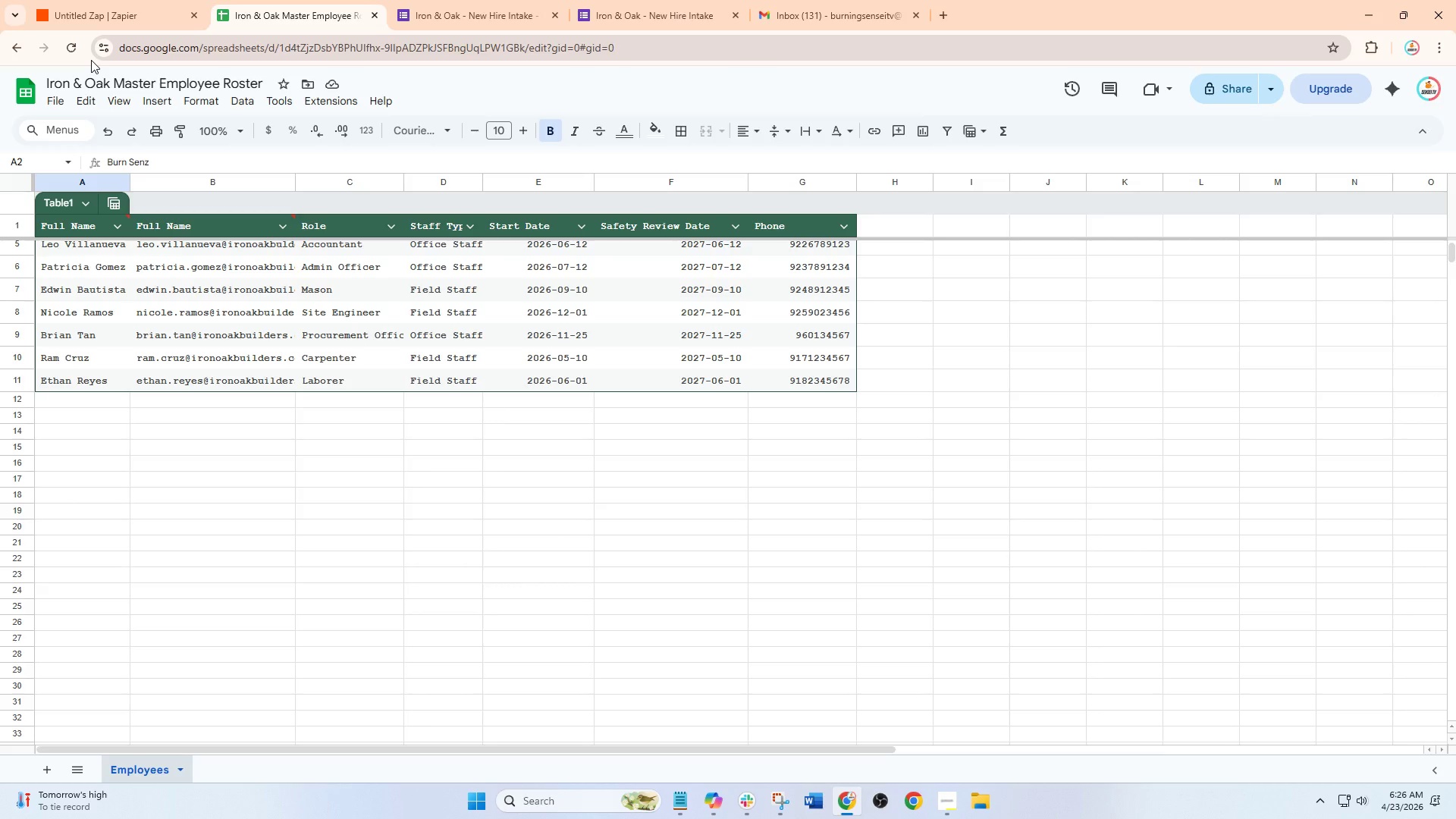 
wait(22.47)
 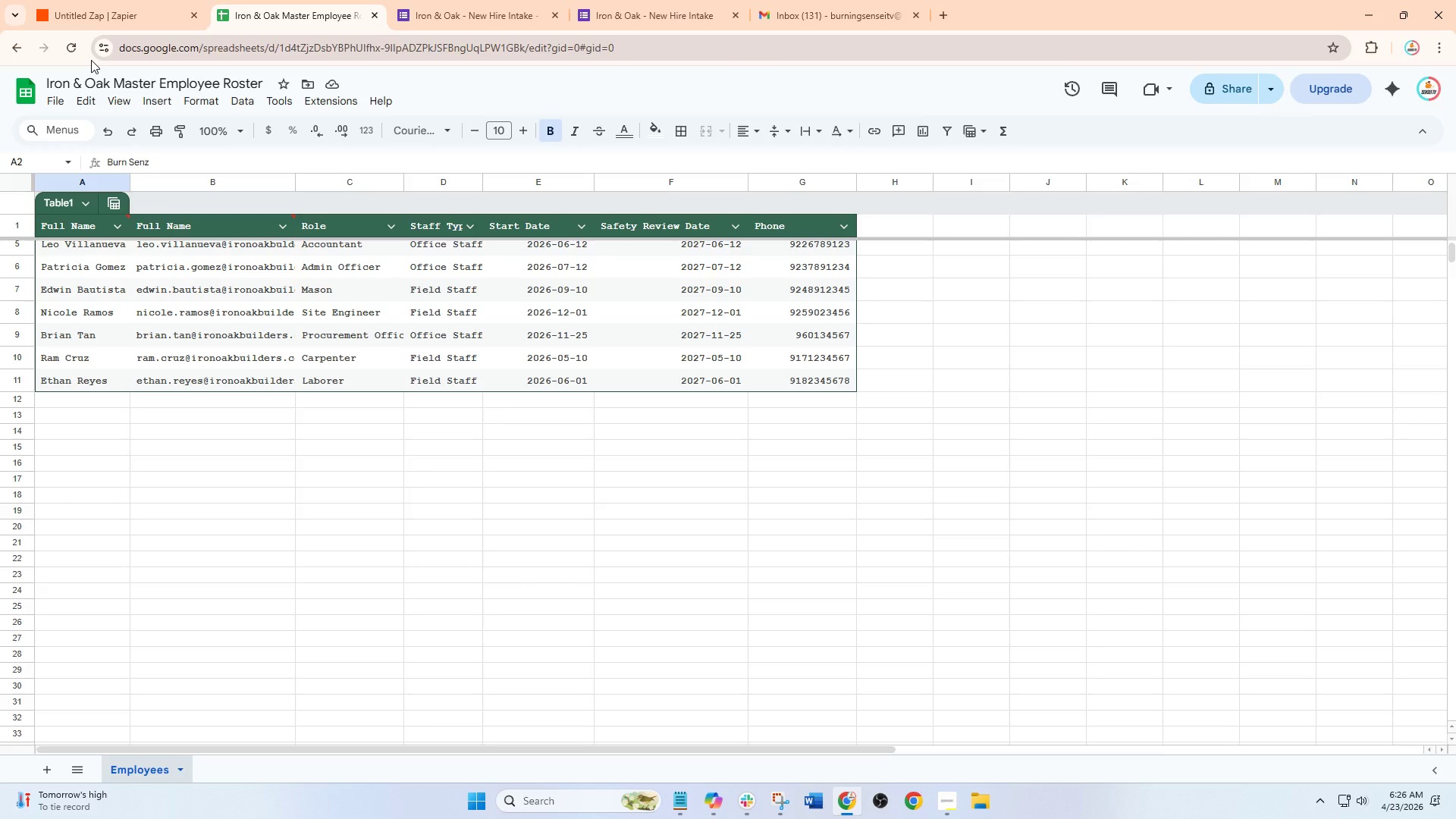 
left_click([119, 0])
 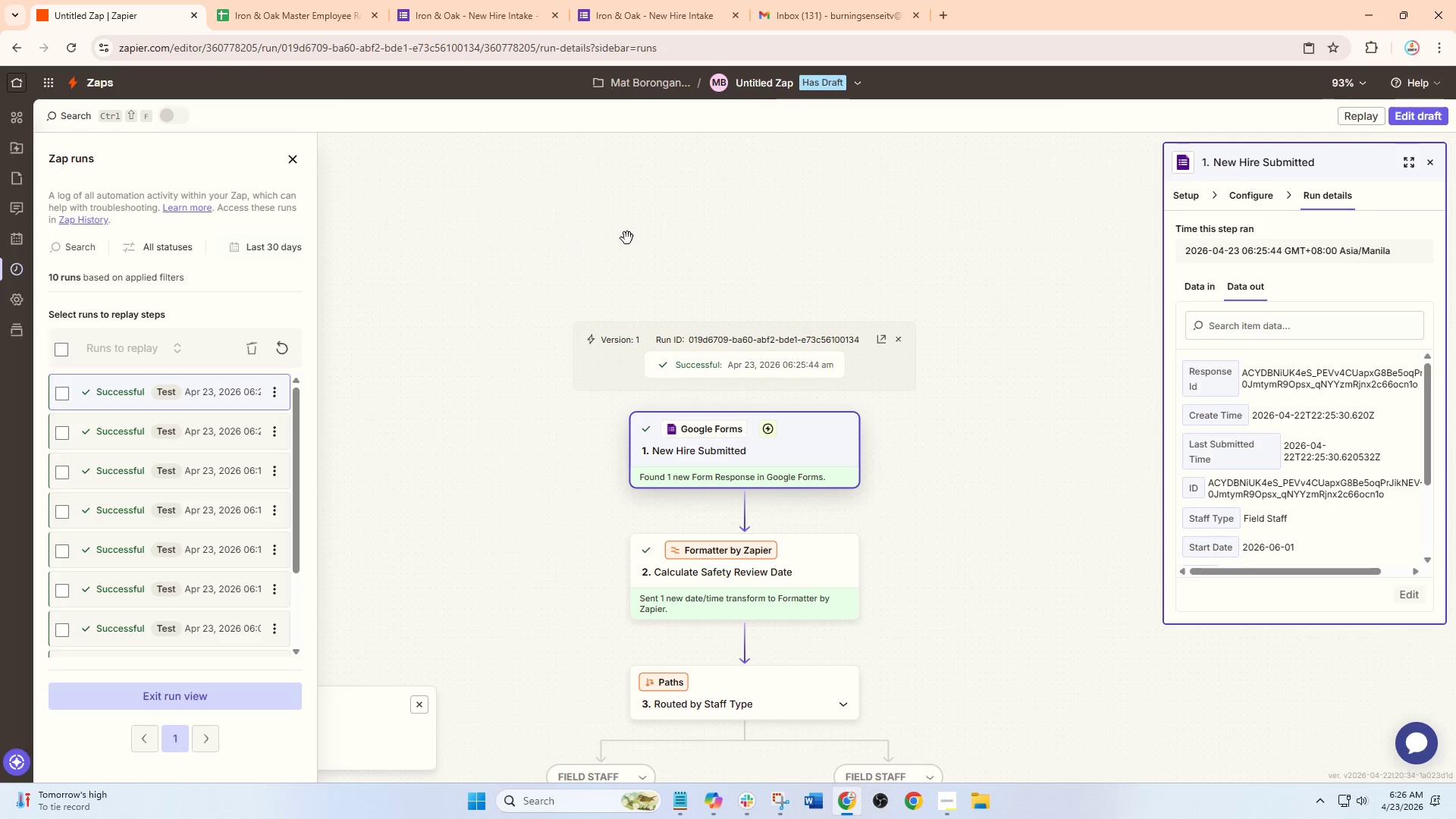 
scroll: coordinate [797, 312], scroll_direction: down, amount: 16.0
 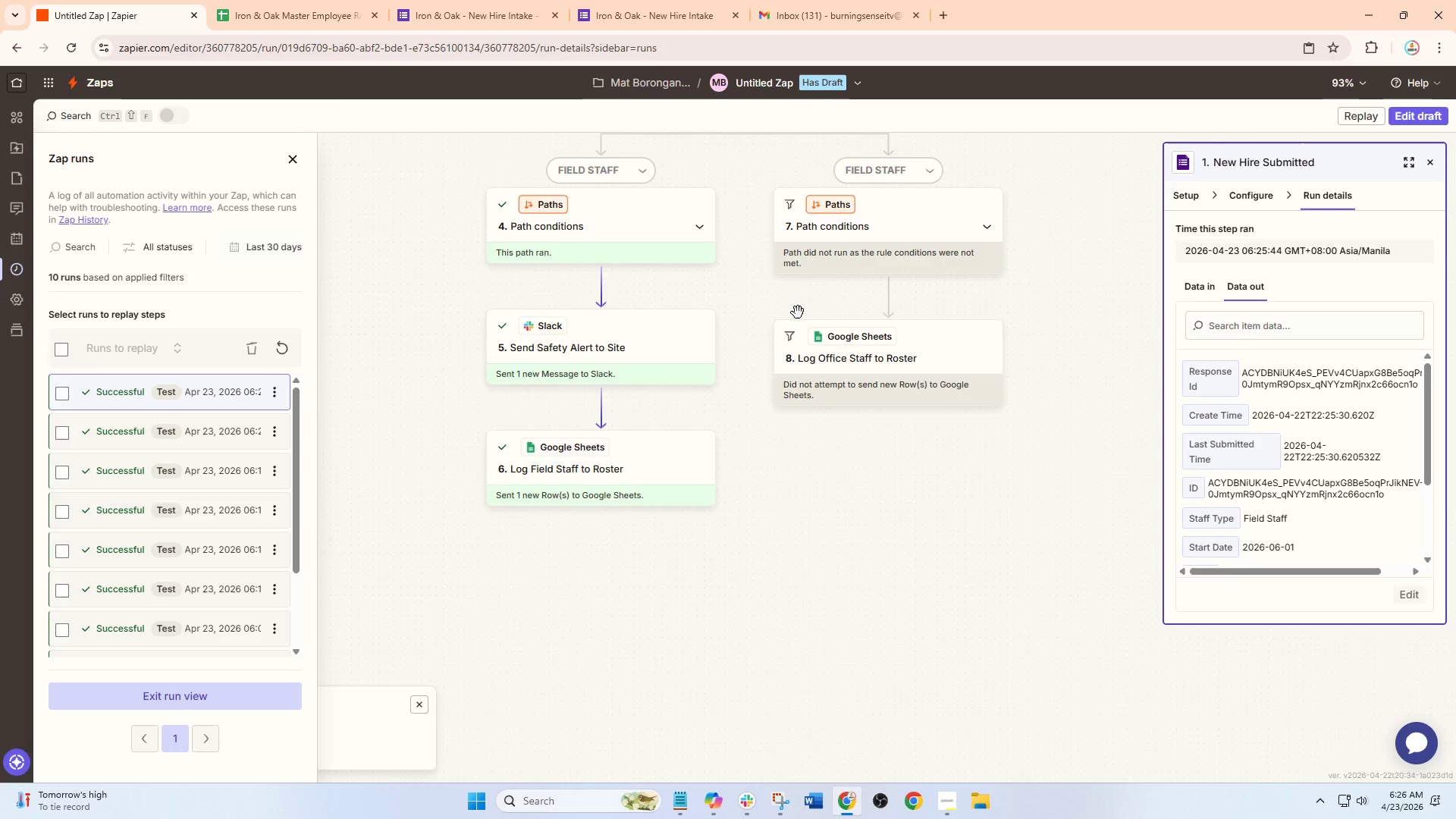 
wait(5.95)
 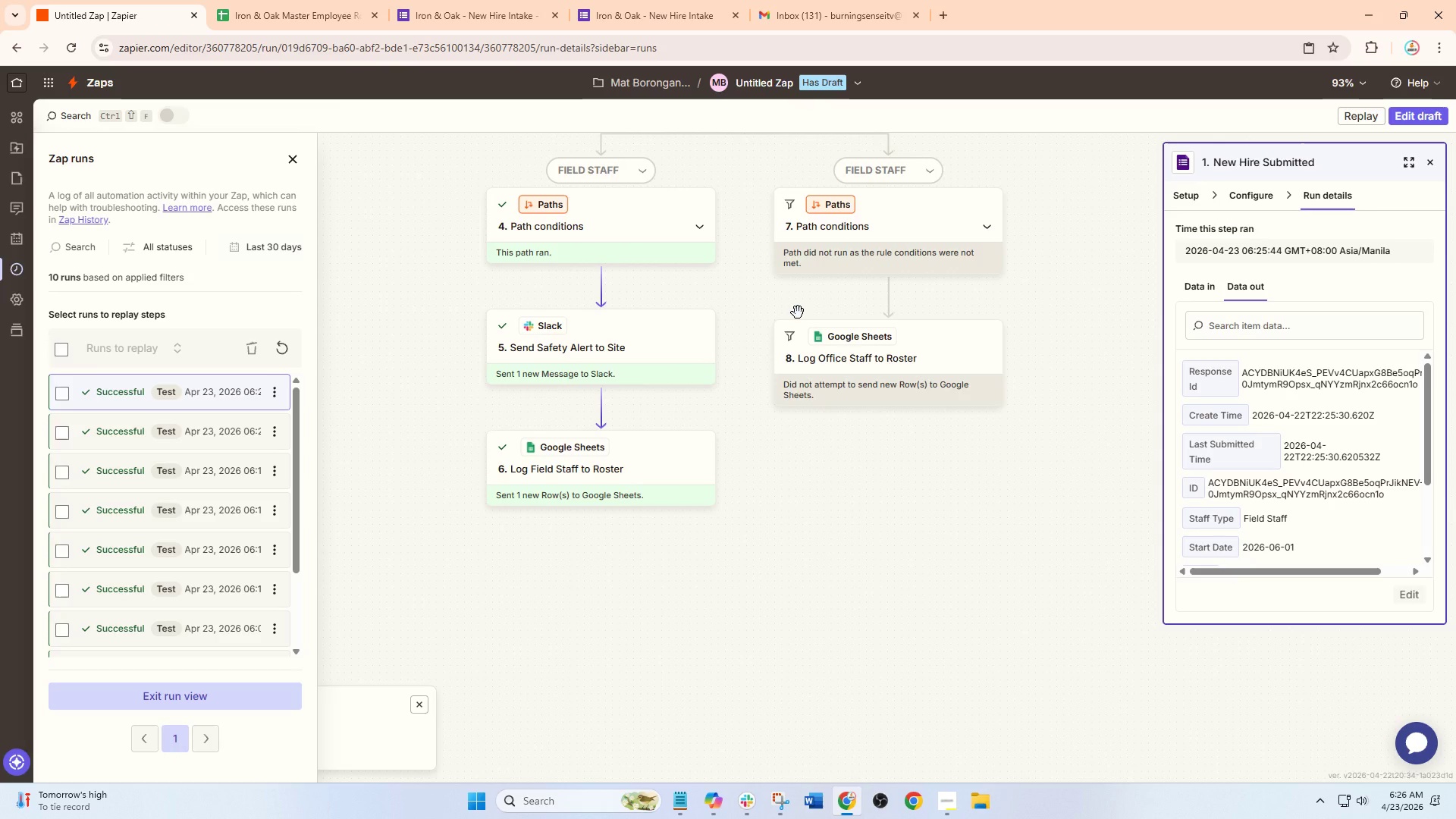 
left_click([295, 163])
 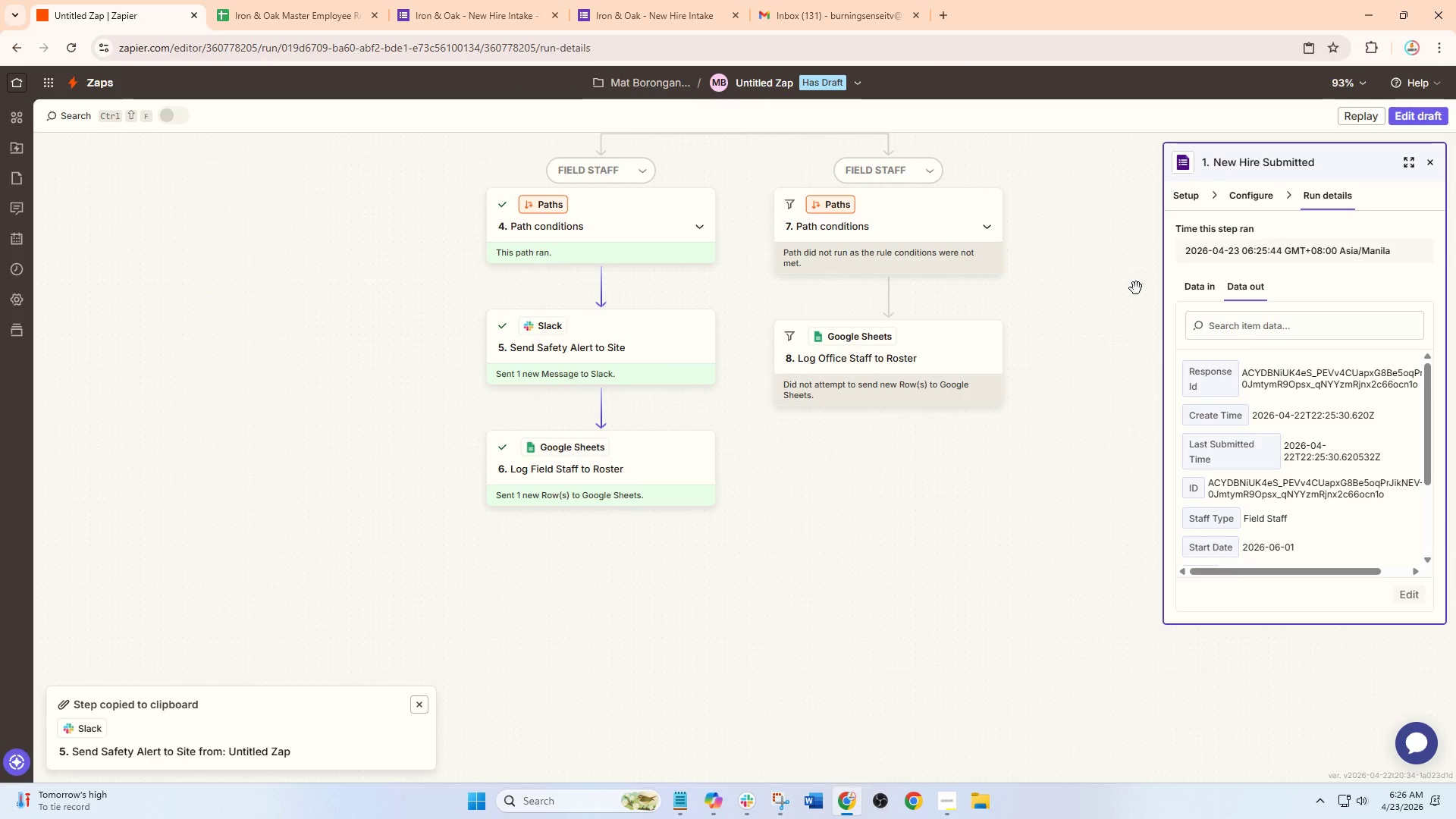 
scroll: coordinate [1097, 347], scroll_direction: up, amount: 6.0
 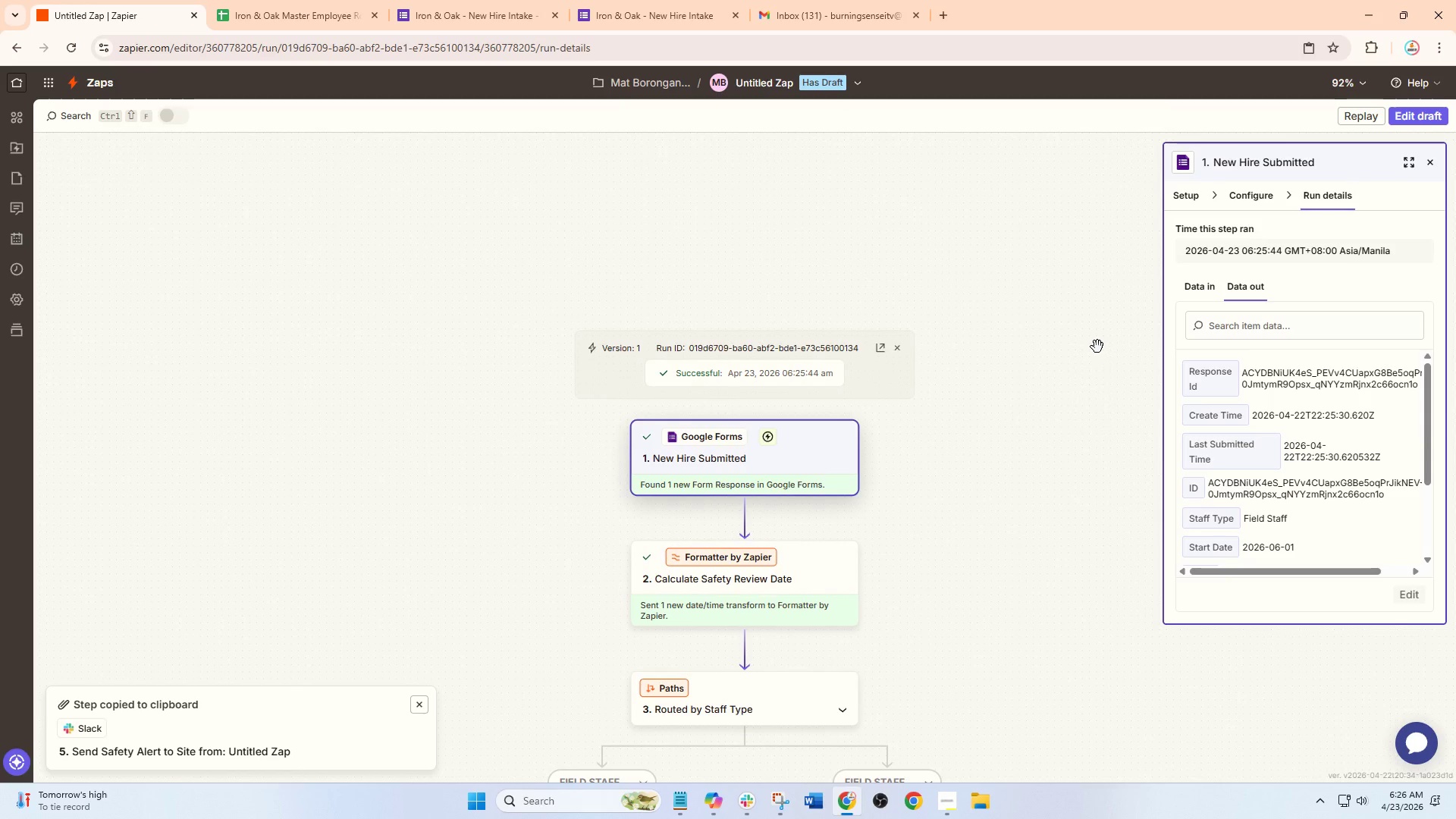 
wait(22.2)
 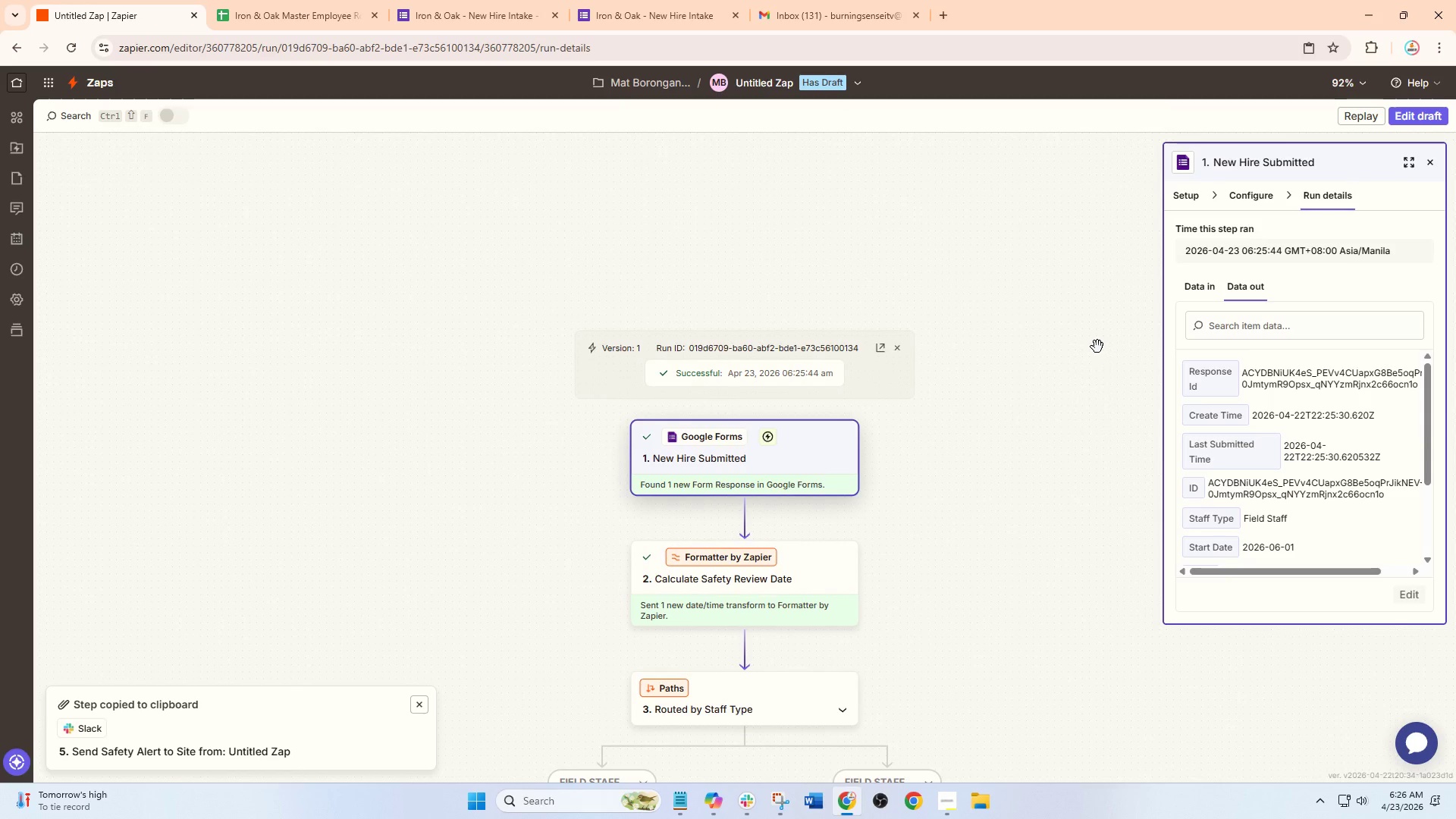 
scroll: coordinate [1012, 506], scroll_direction: down, amount: 15.0
 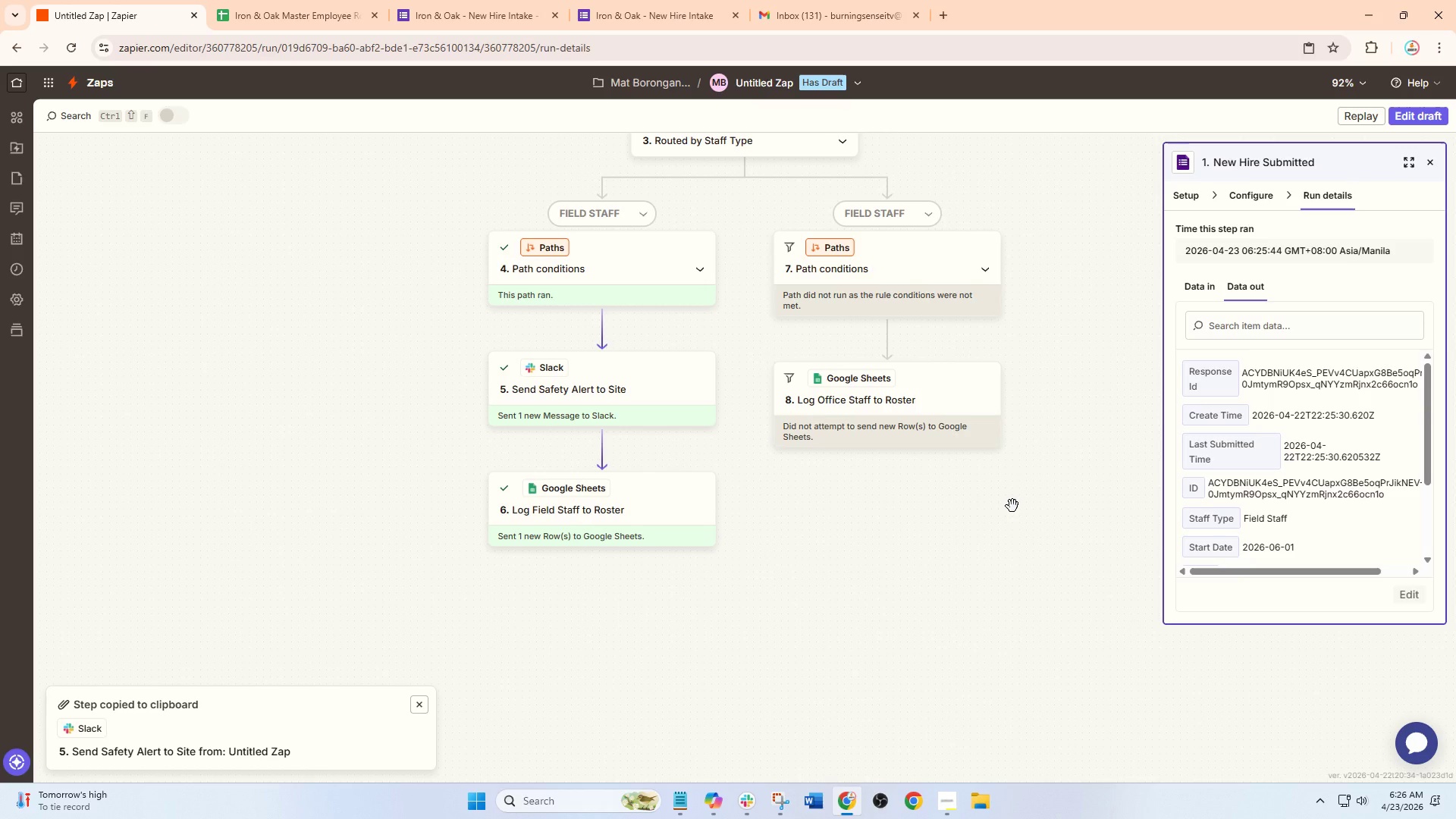 
scroll: coordinate [988, 519], scroll_direction: up, amount: 10.0
 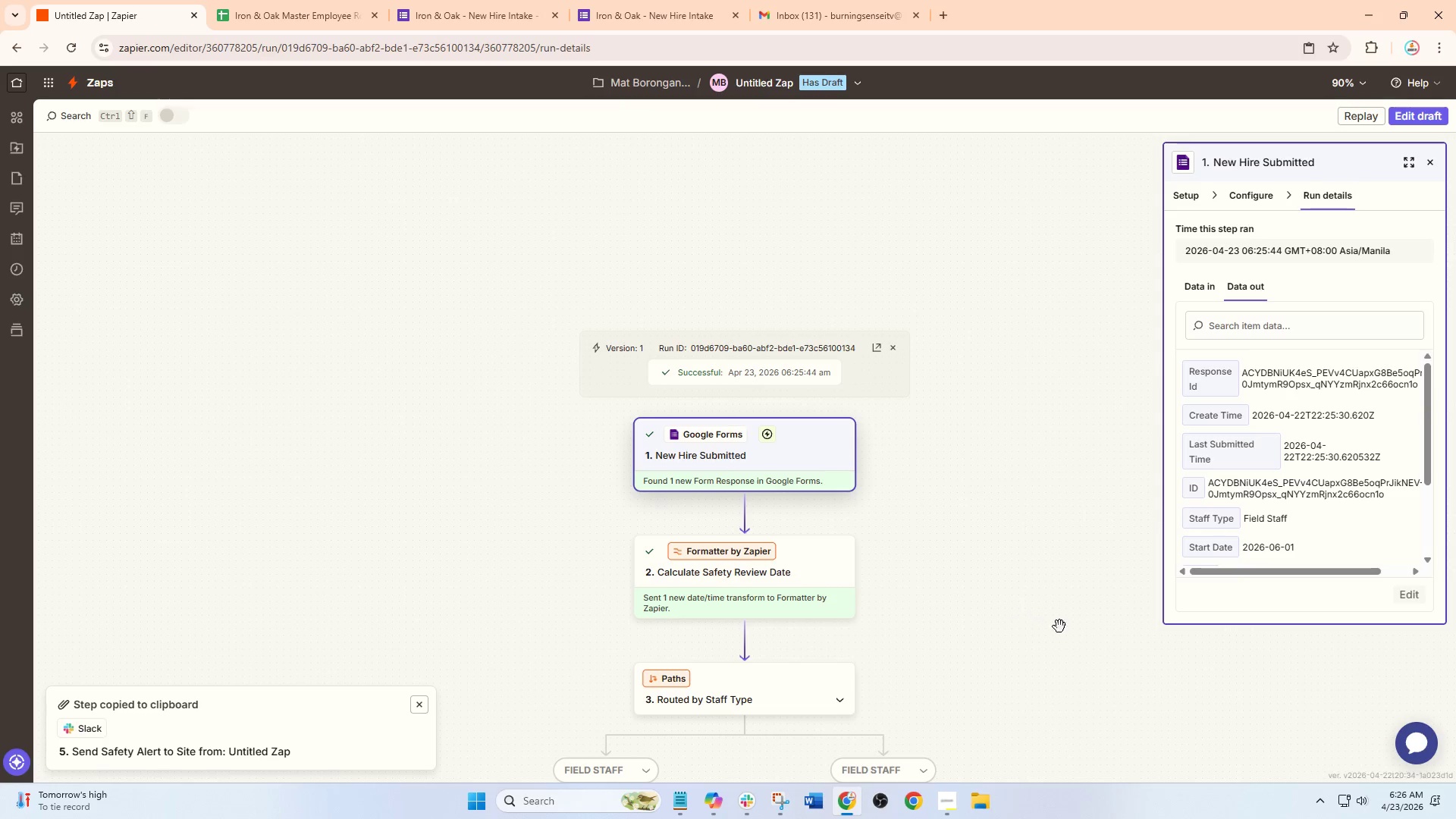 
wait(7.46)
 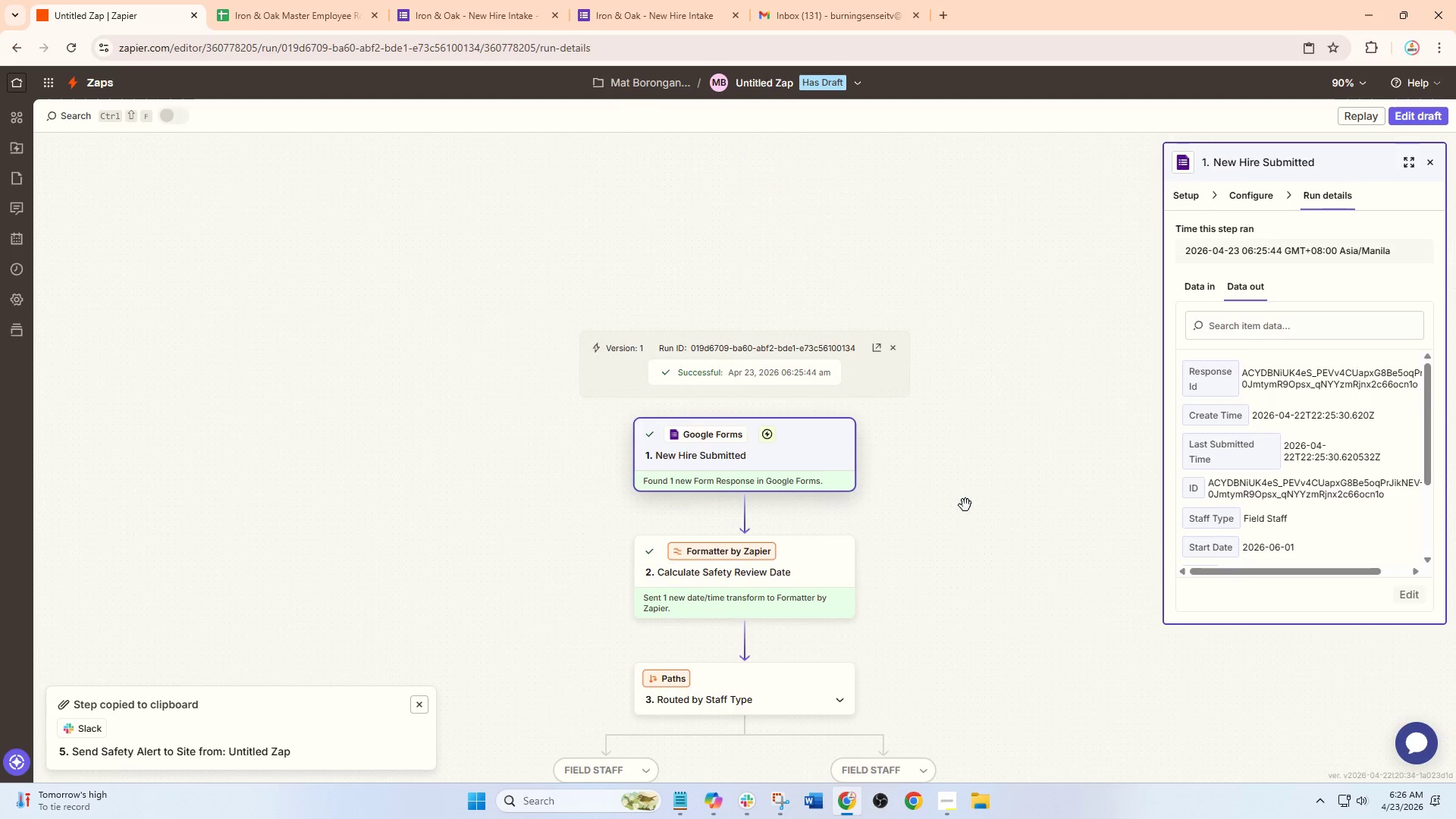 
scroll: coordinate [888, 464], scroll_direction: down, amount: 10.0
 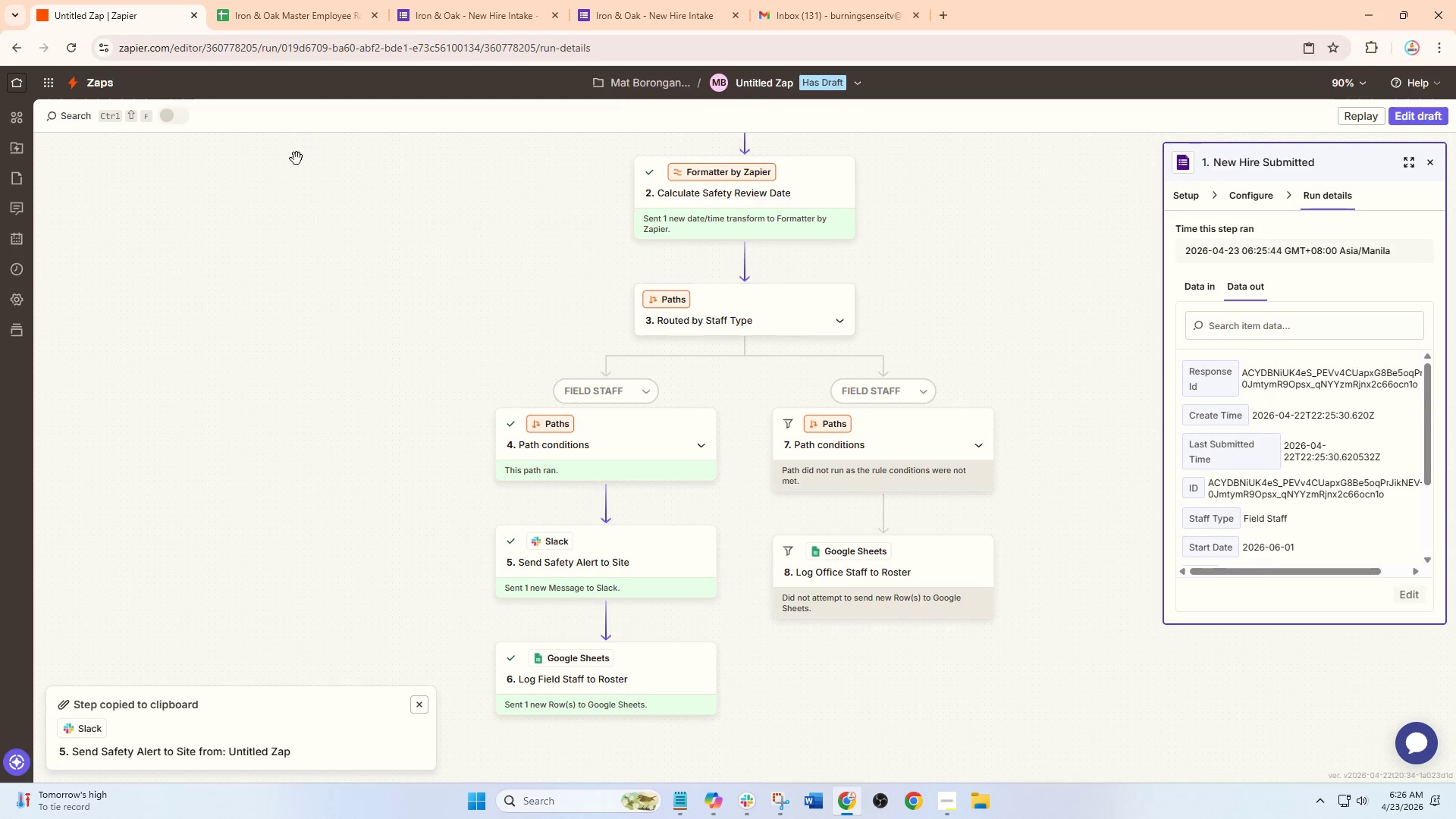 
scroll: coordinate [1043, 180], scroll_direction: up, amount: 1.0
 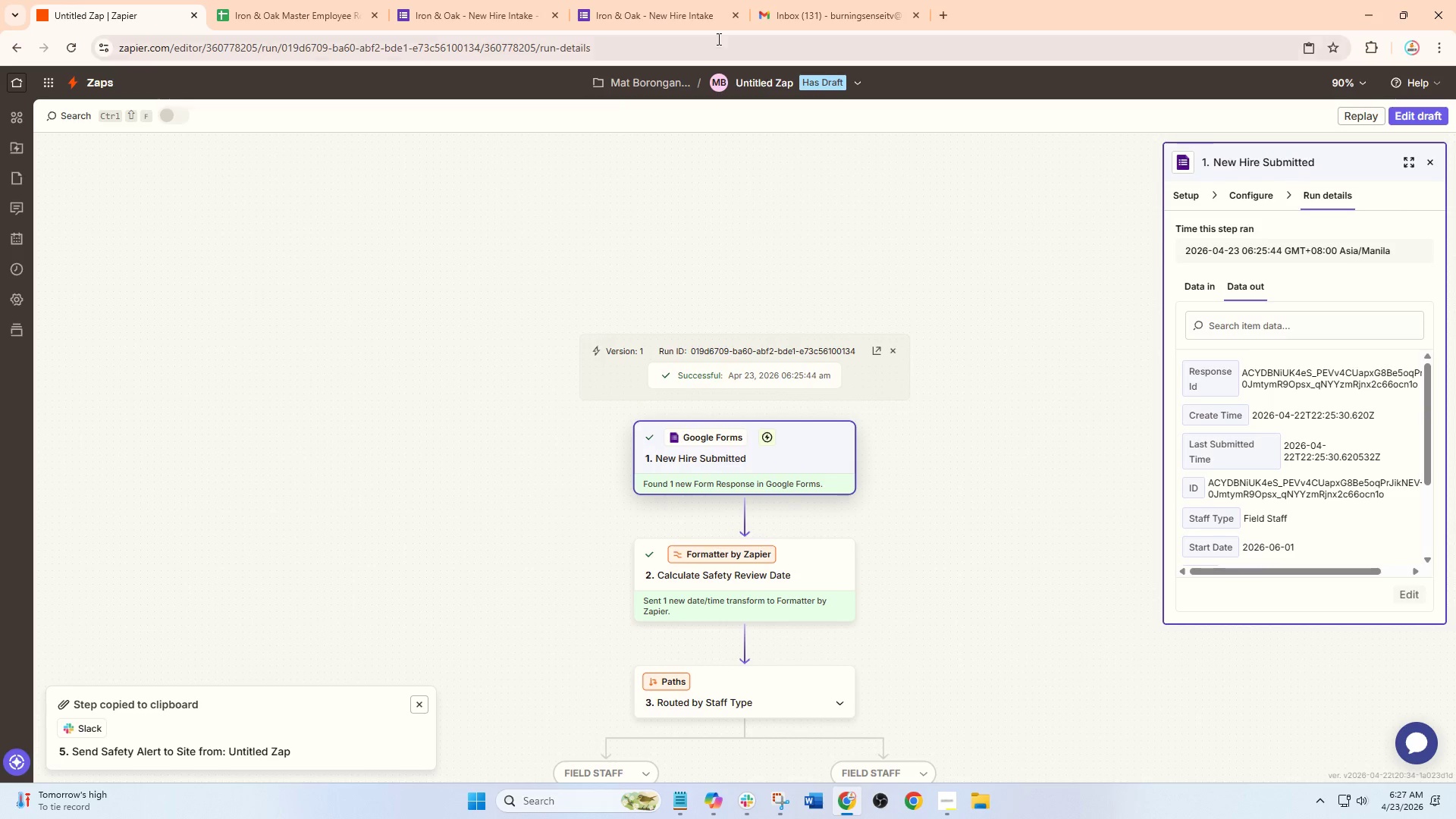 
left_click([312, 0])
 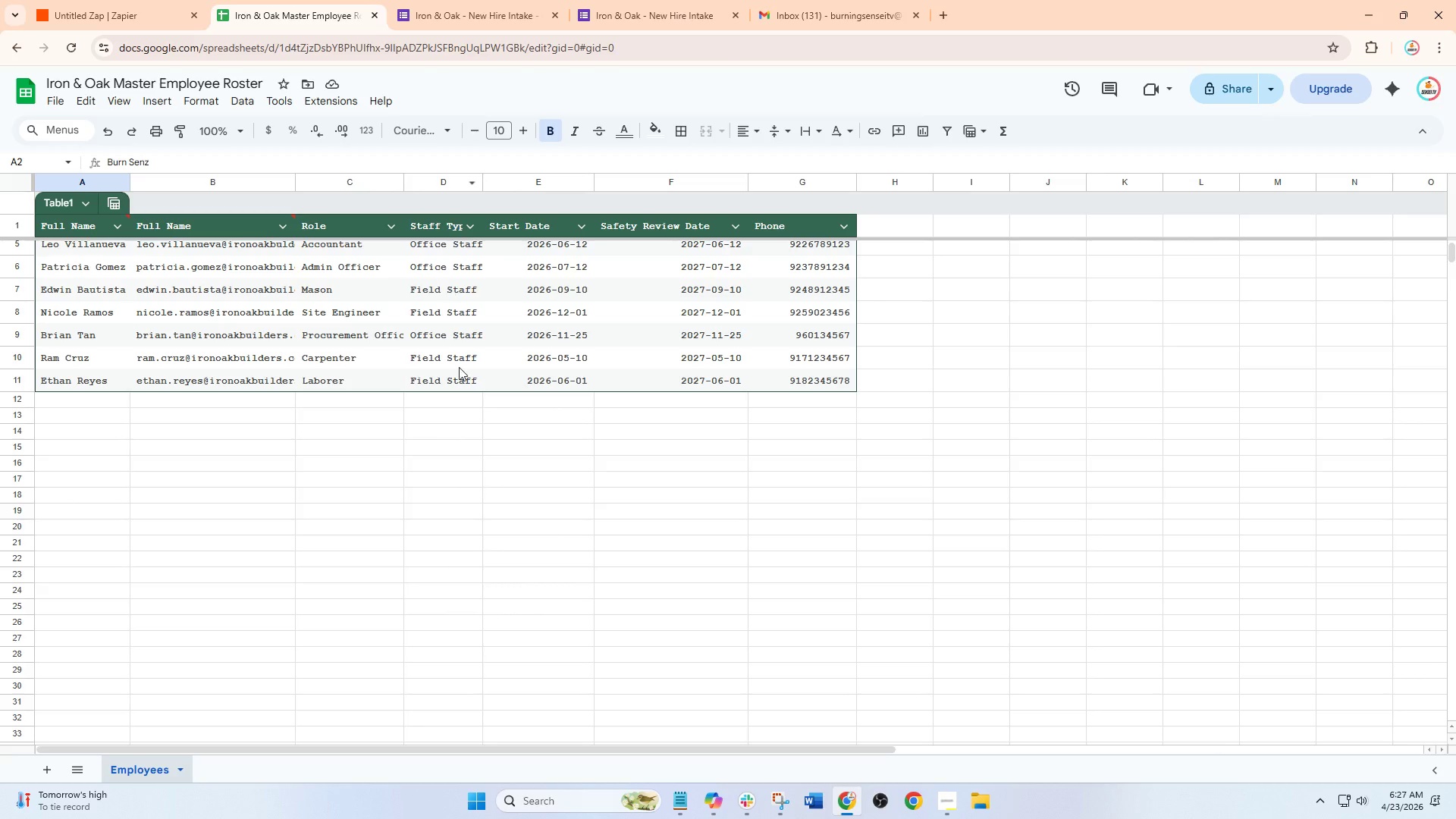 
scroll: coordinate [464, 410], scroll_direction: up, amount: 6.0
 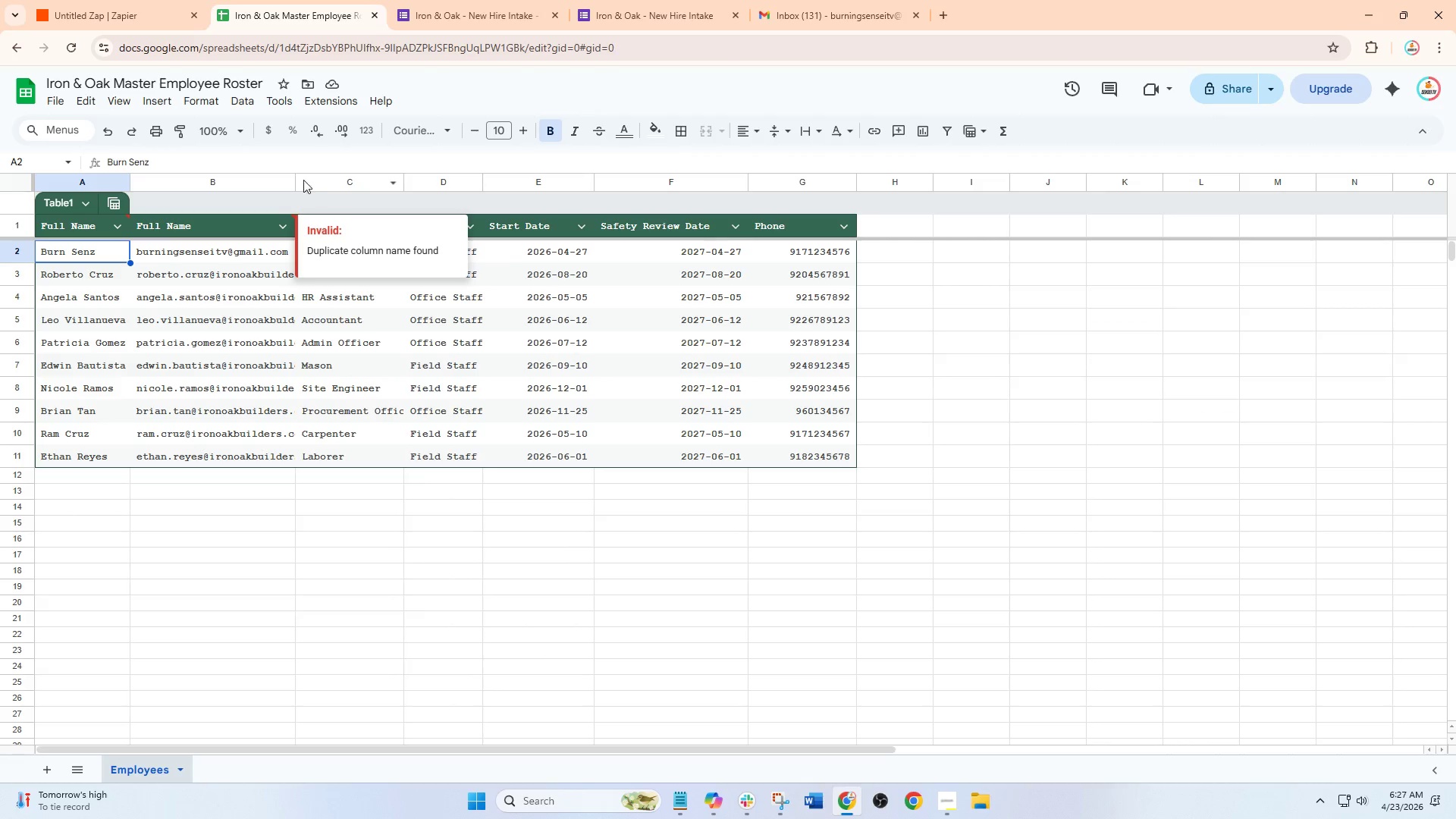 
left_click_drag(start_coordinate=[297, 177], to_coordinate=[337, 188])
 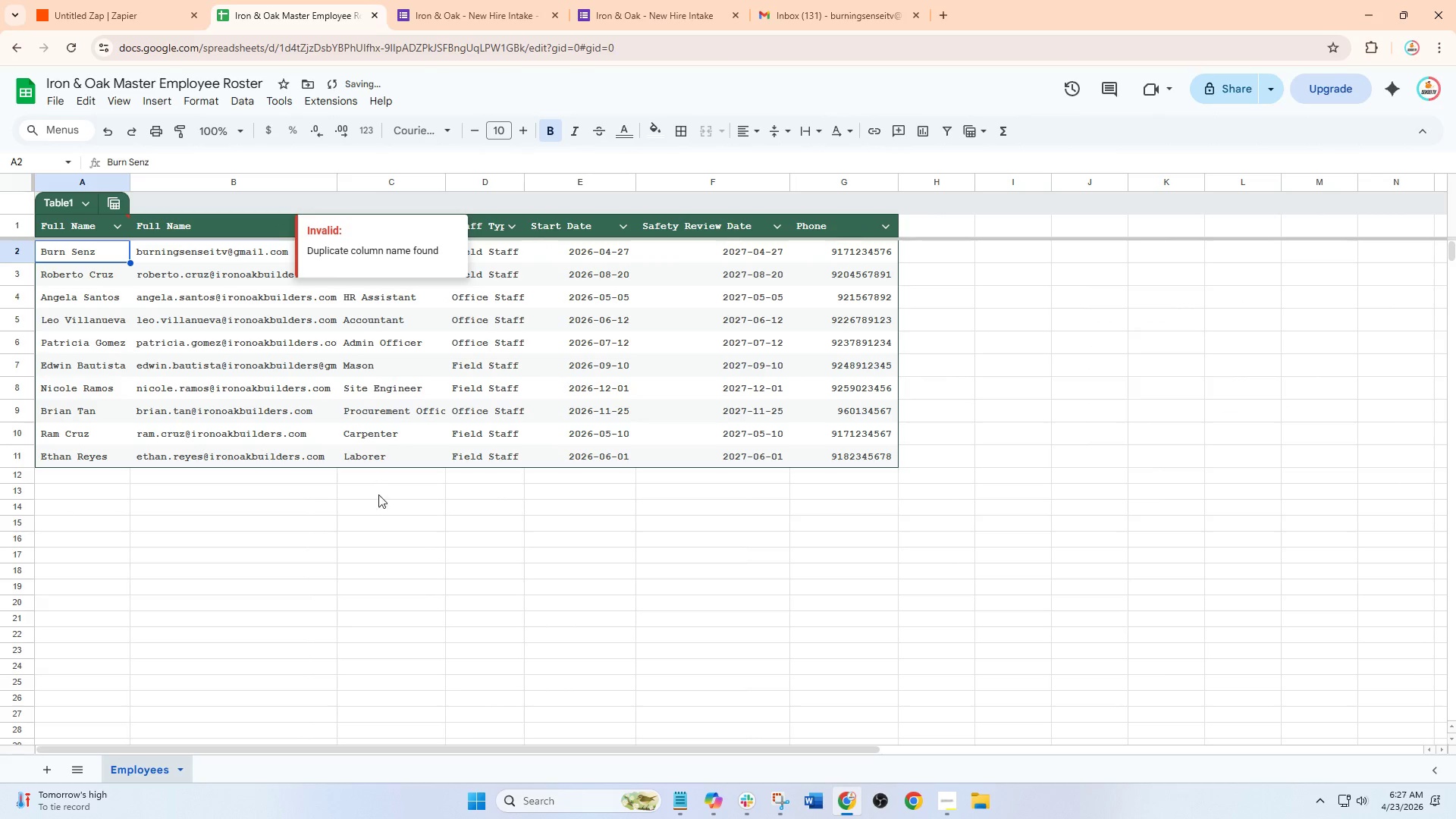 
left_click([376, 522])
 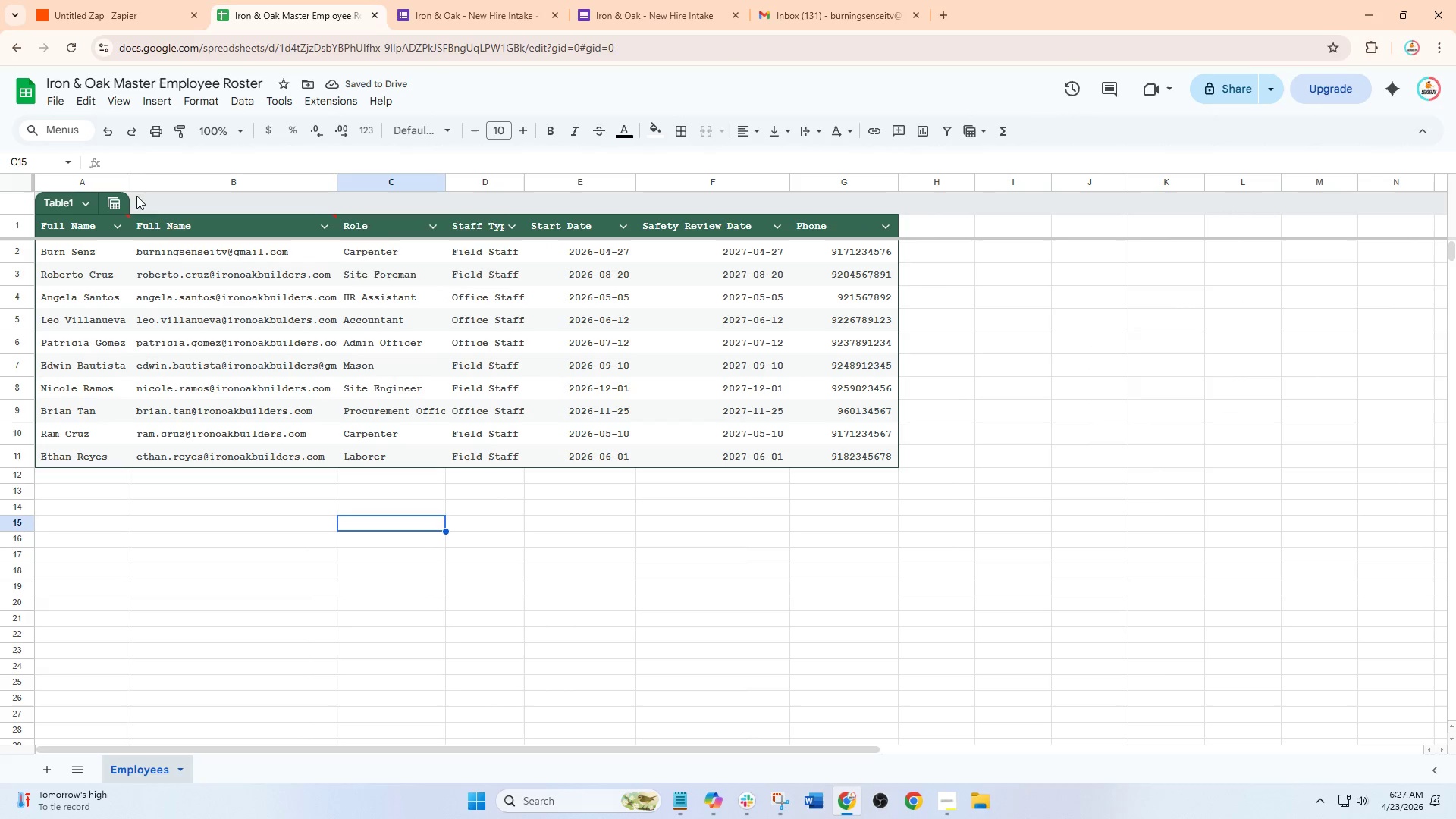 
left_click_drag(start_coordinate=[127, 183], to_coordinate=[165, 190])
 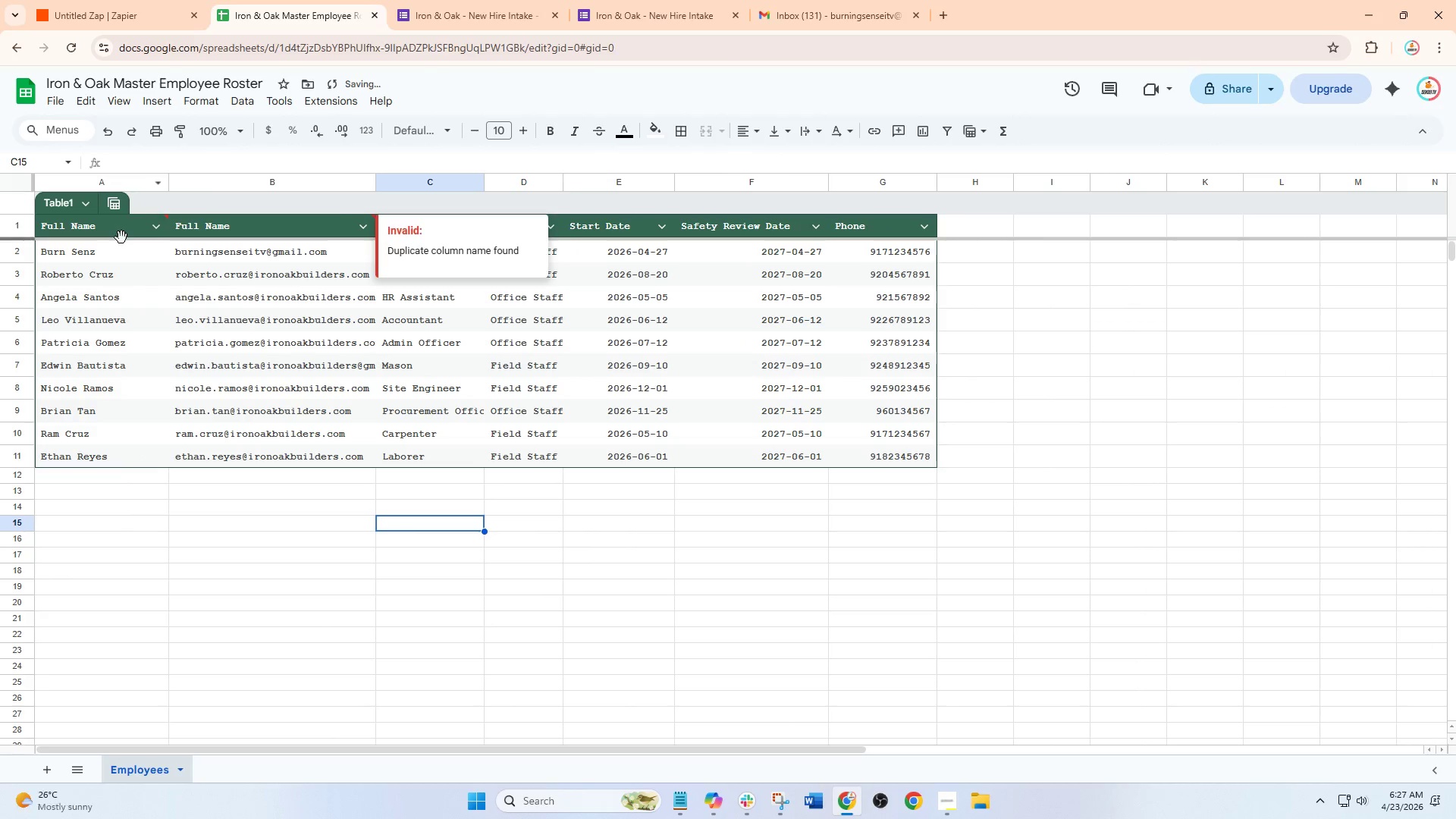 
mouse_move([176, 237])
 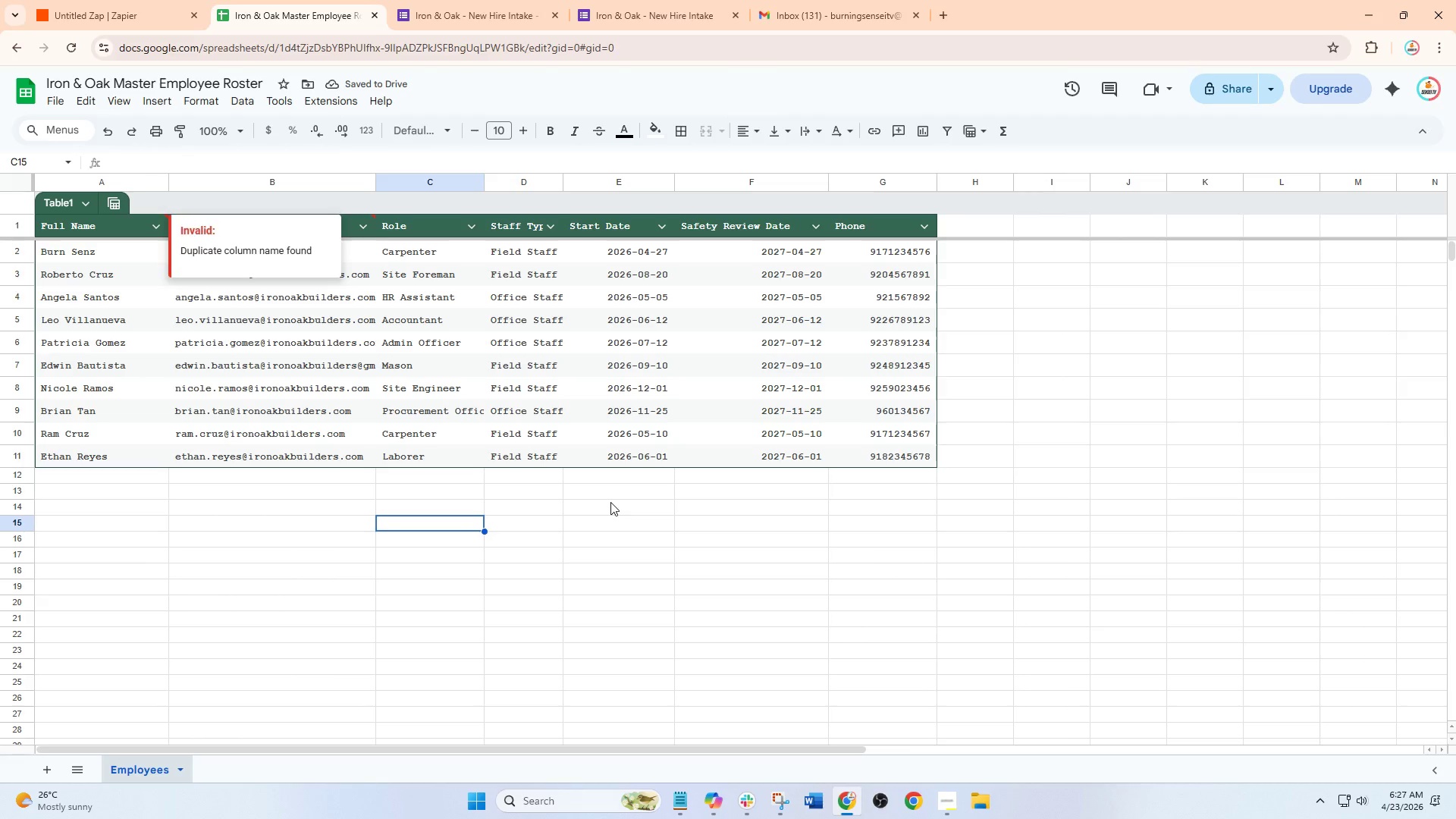 
left_click([611, 511])
 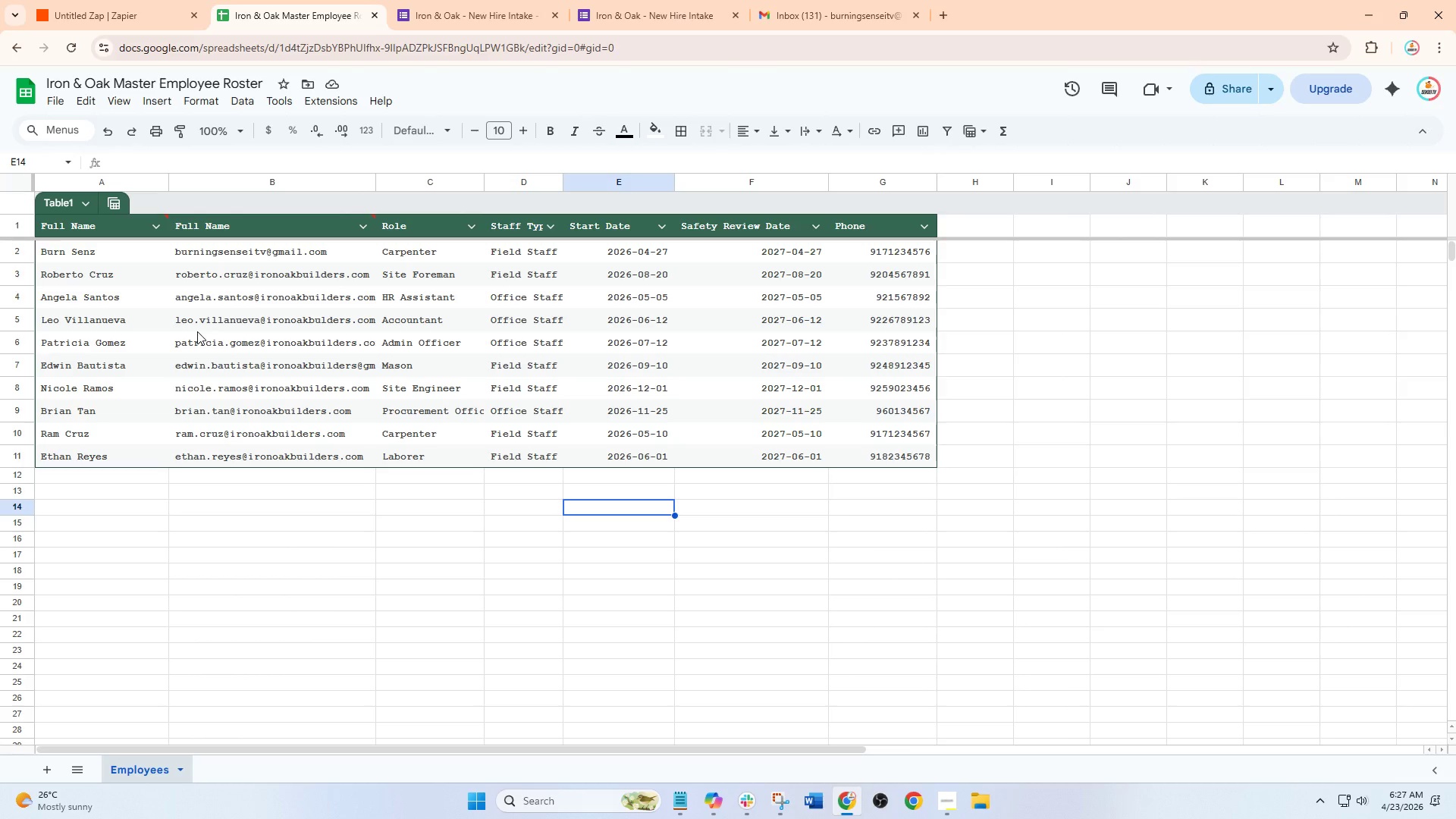 
double_click([211, 228])
 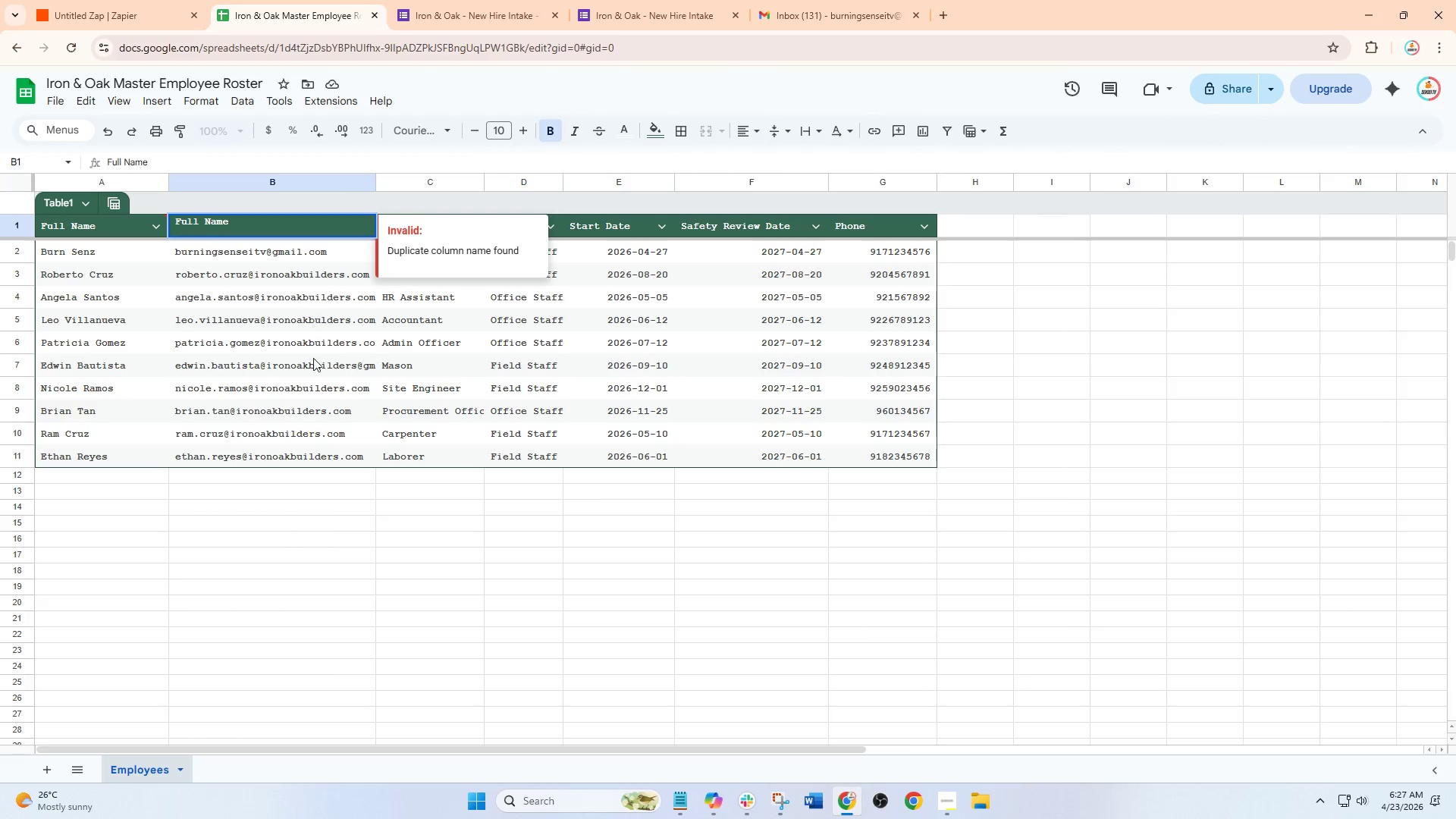 
left_click([325, 474])
 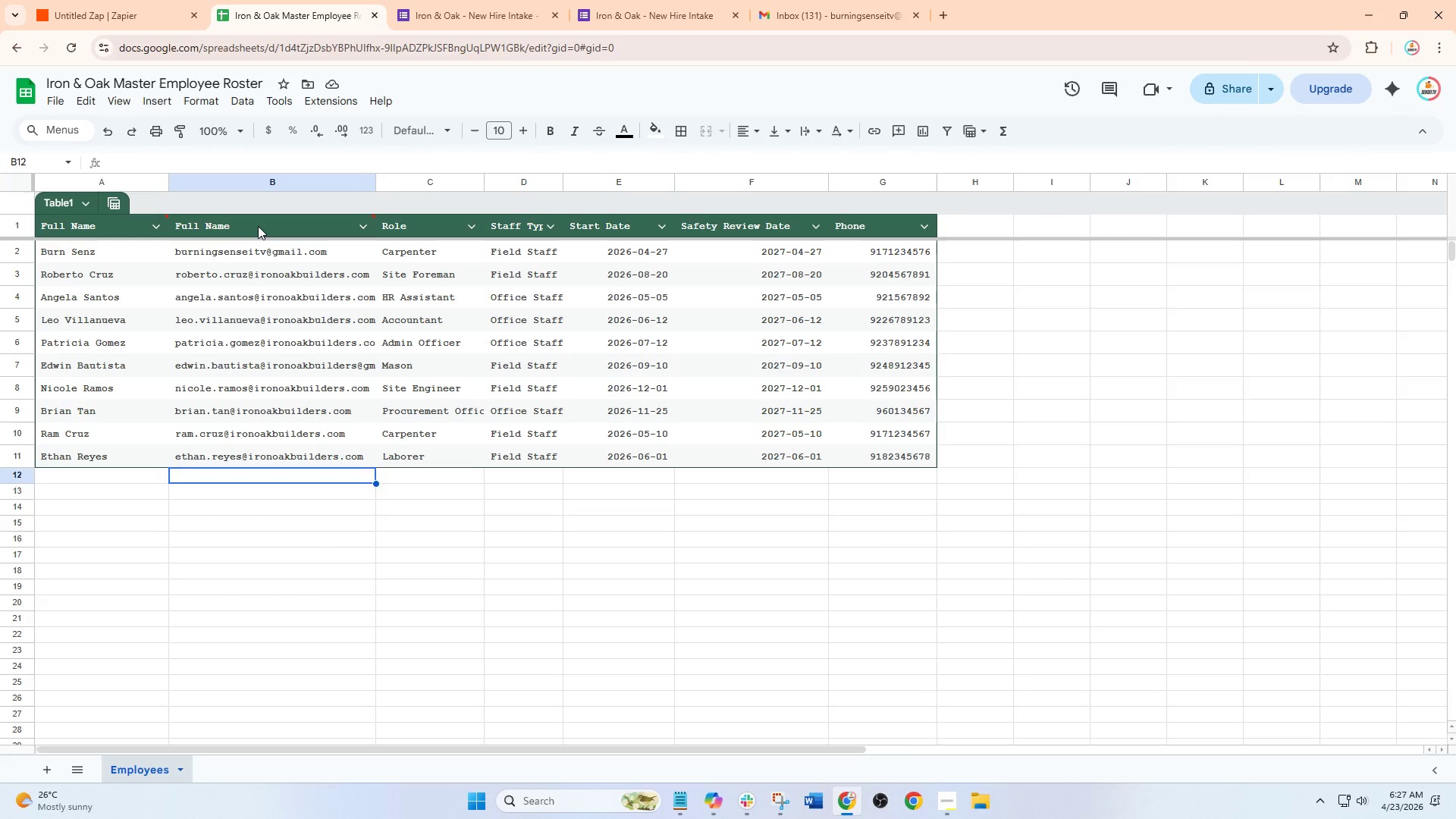 
double_click([258, 226])
 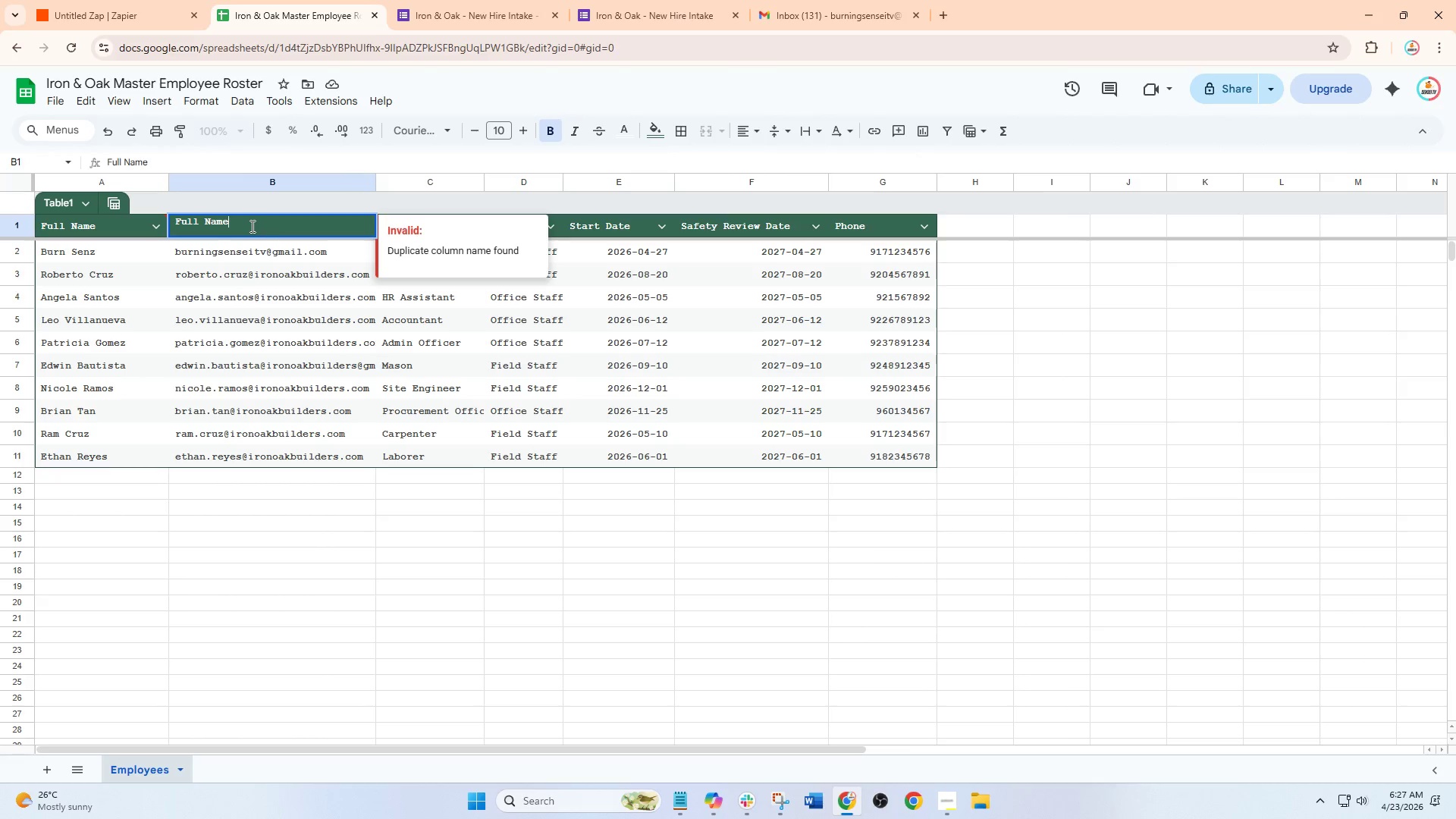 
left_click_drag(start_coordinate=[250, 225], to_coordinate=[143, 224])
 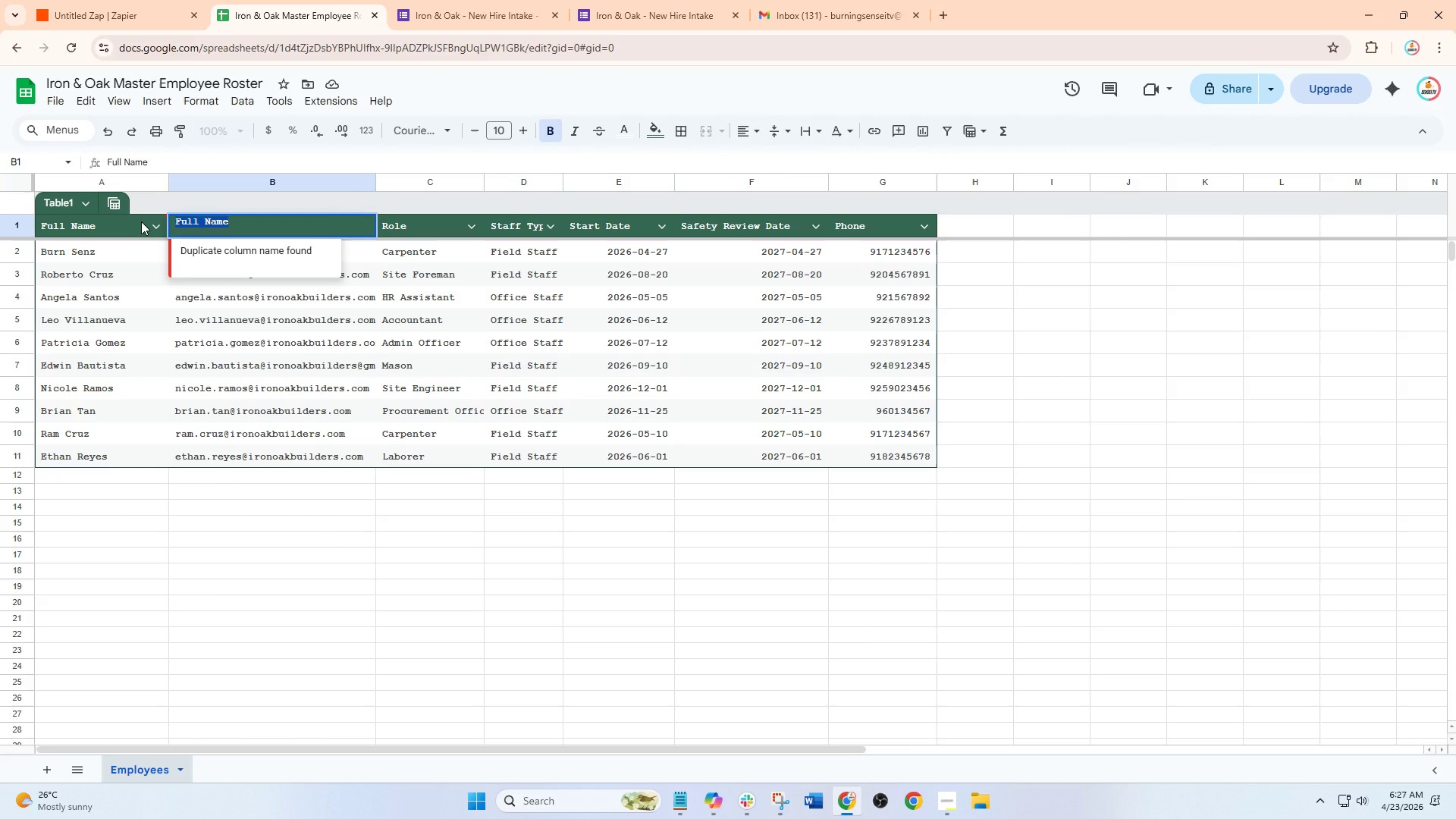 
type(Emal)
key(Backspace)
type(il)
 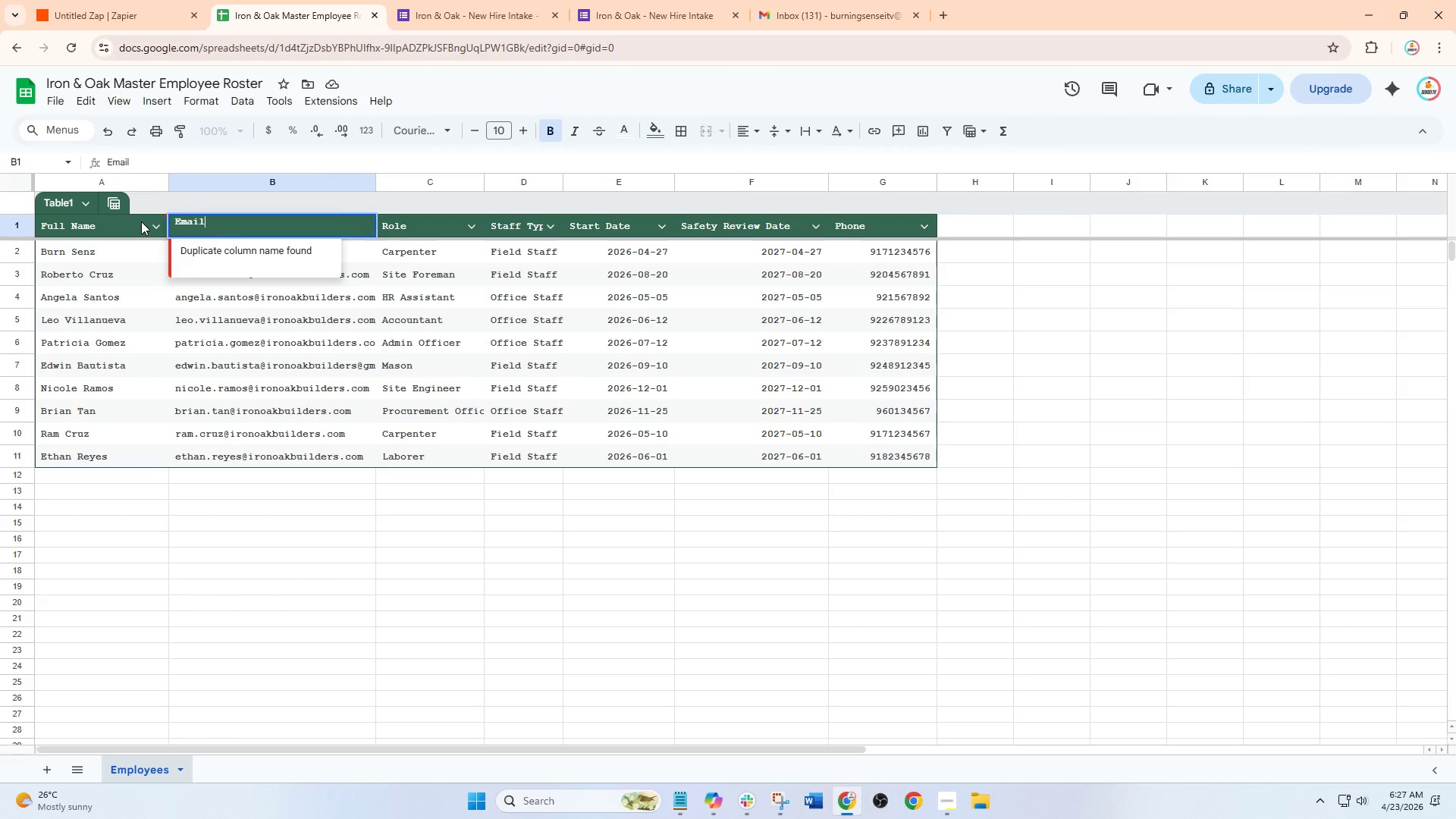 
key(Enter)
 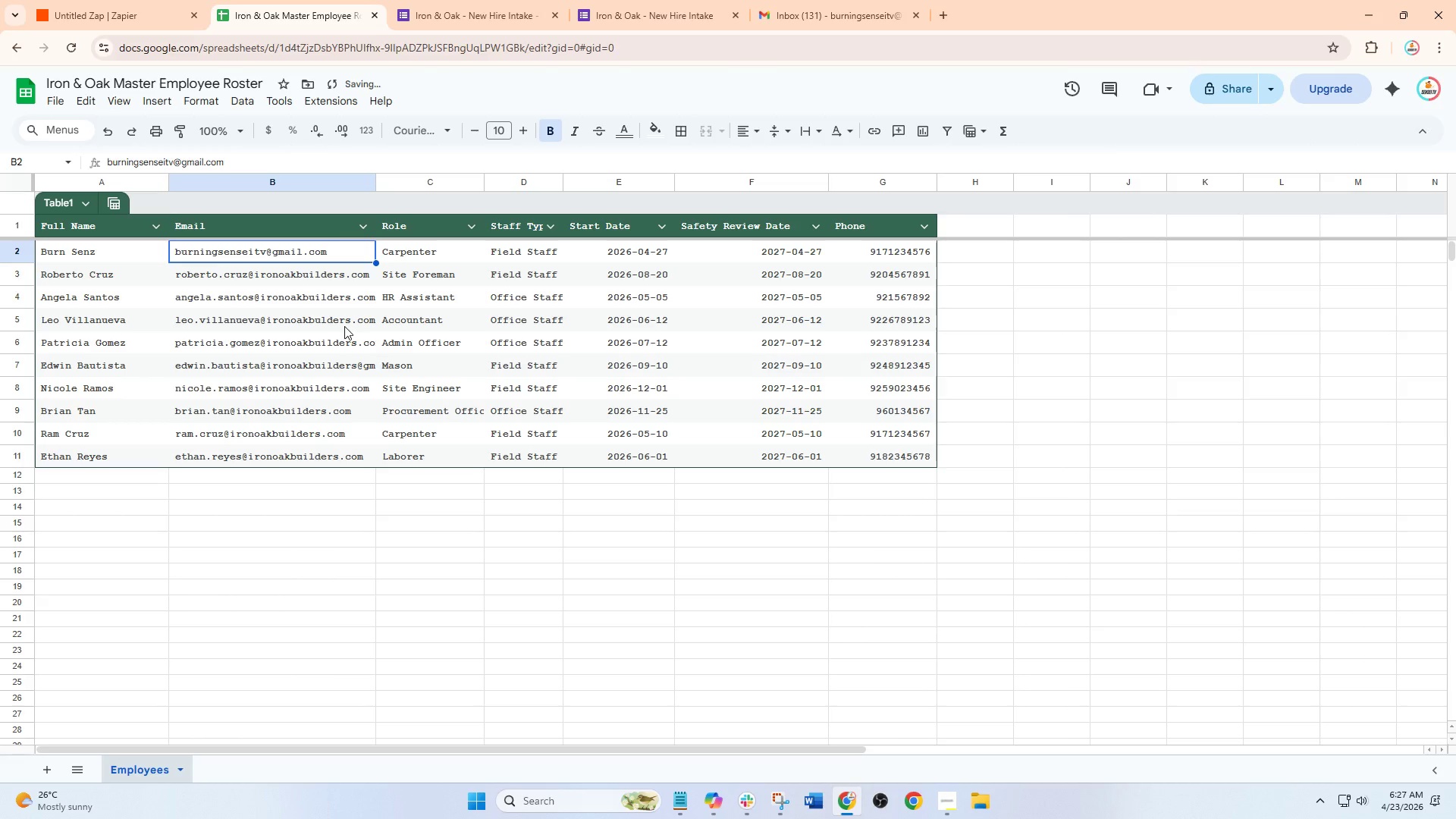 
left_click([431, 485])
 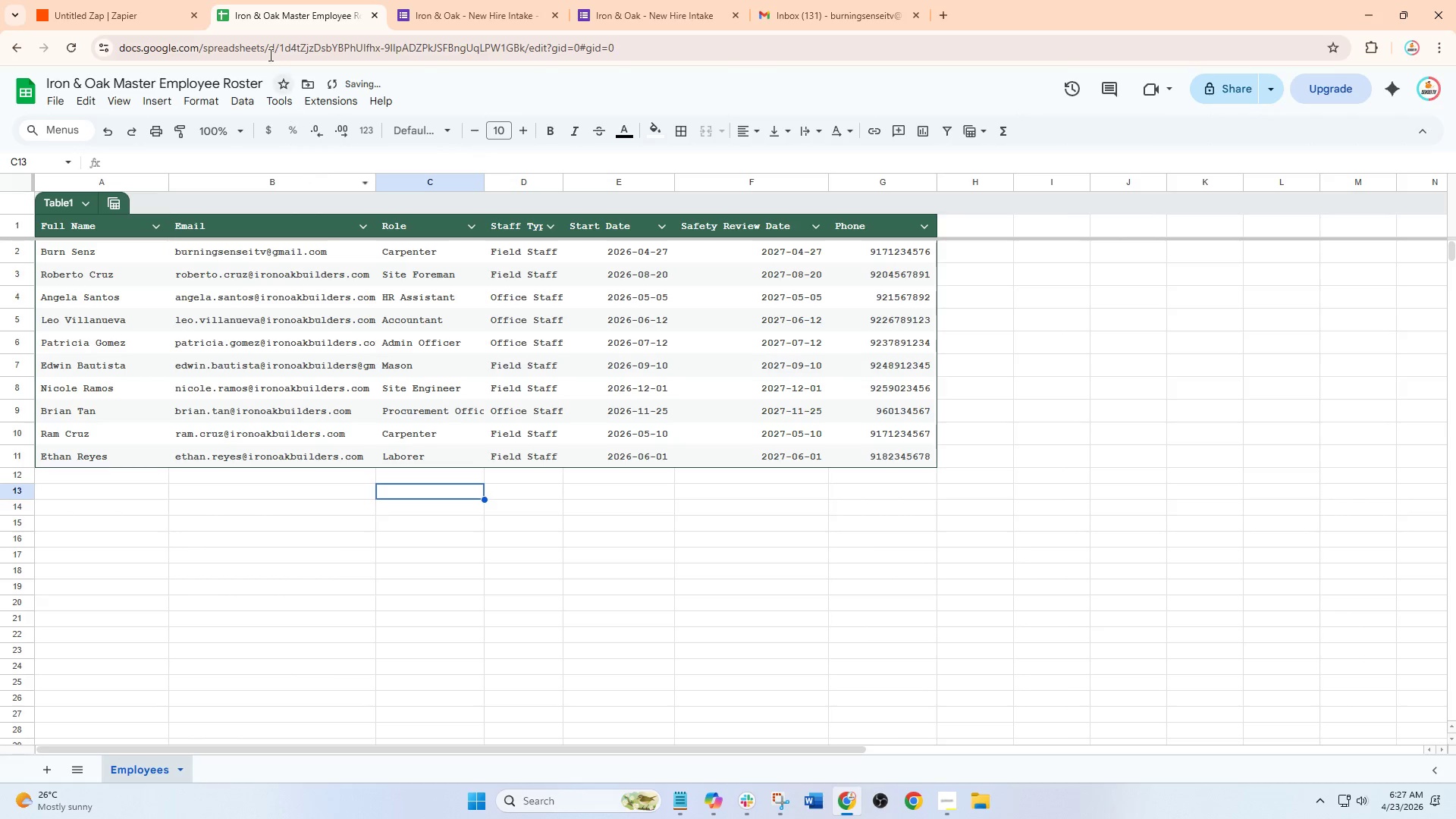 
left_click([169, 0])
 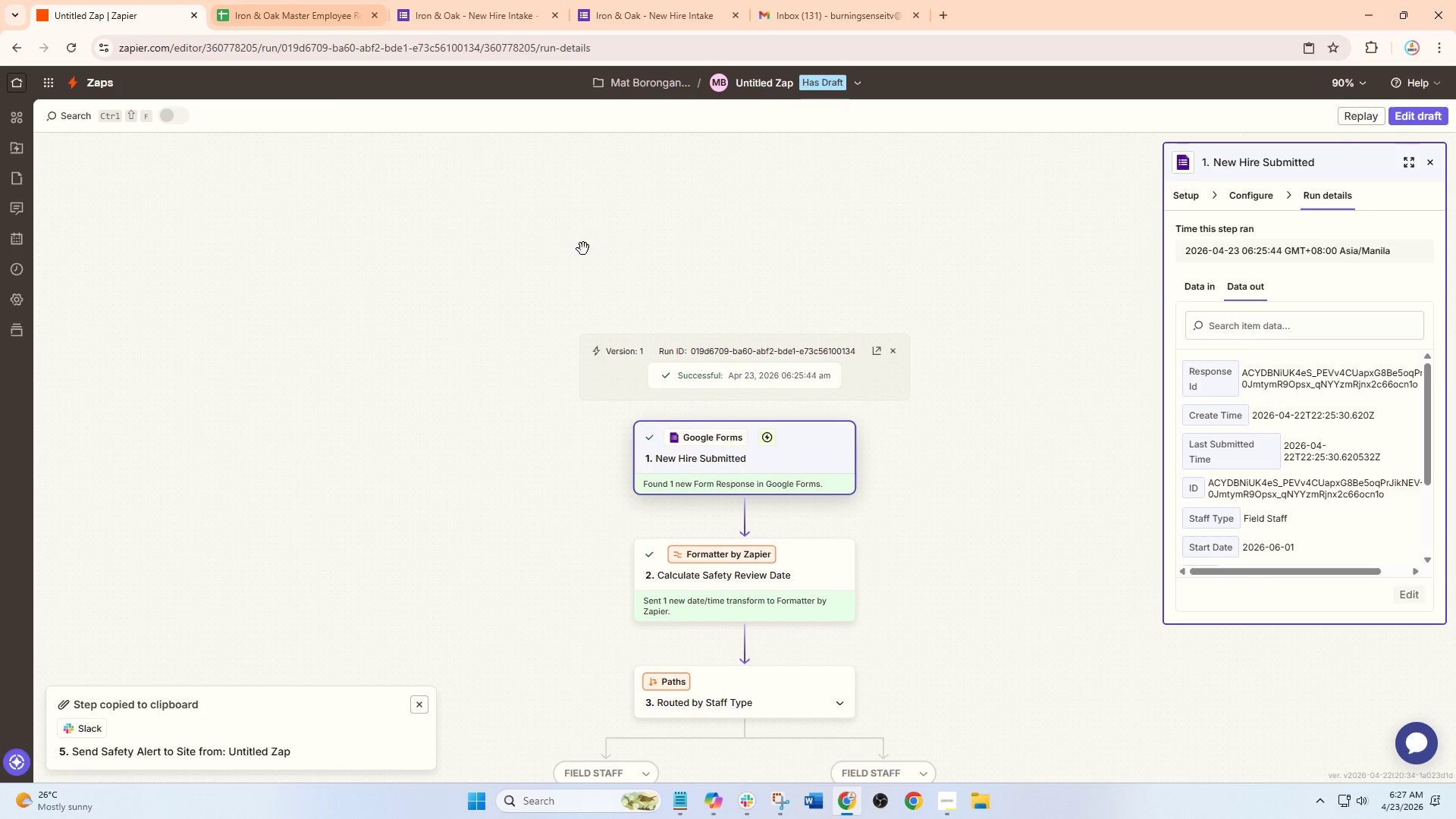 
scroll: coordinate [835, 520], scroll_direction: down, amount: 15.0
 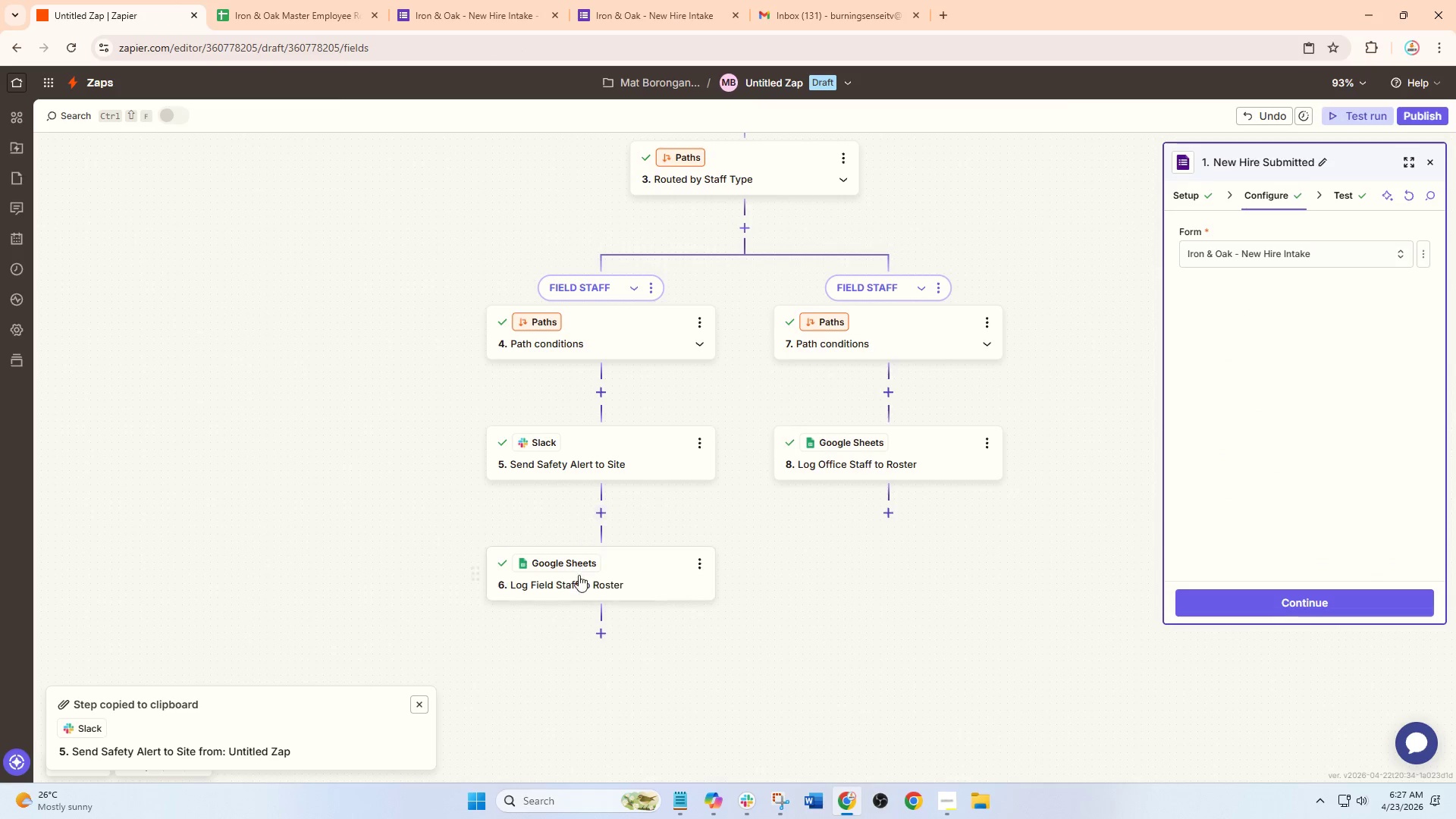 
left_click([579, 584])
 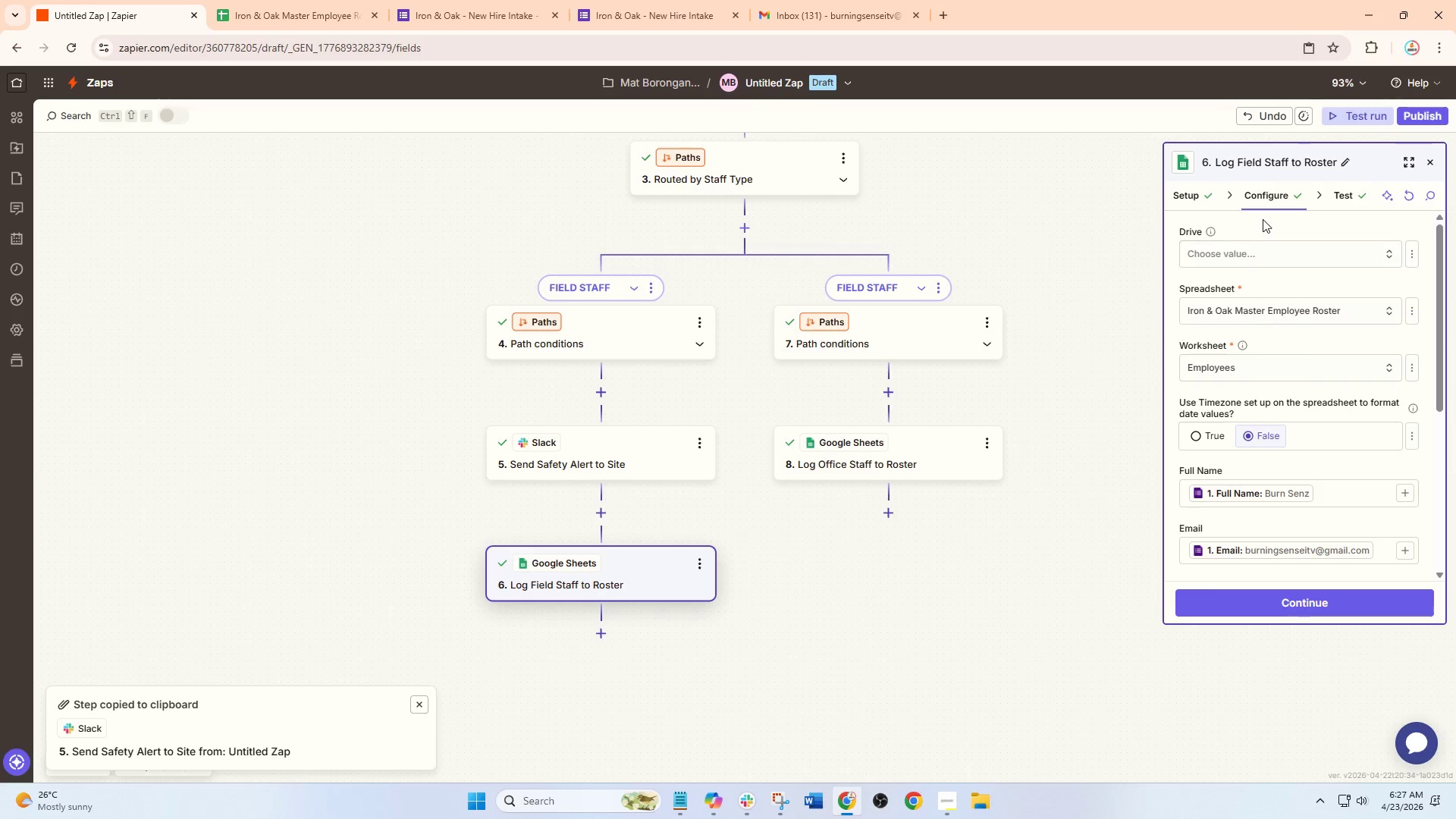 
left_click([1270, 202])